 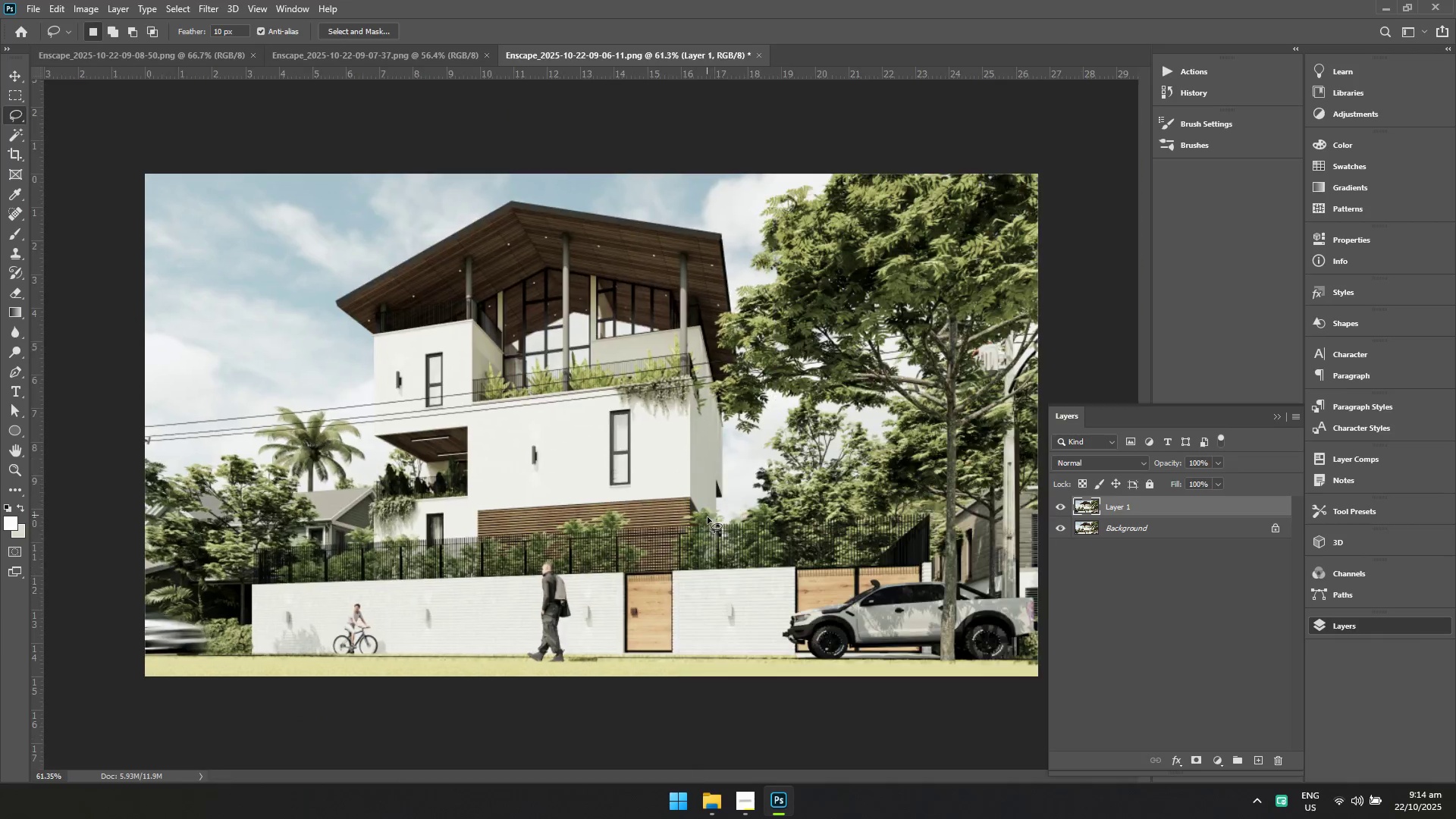 
hold_key(key=Space, duration=0.46)
 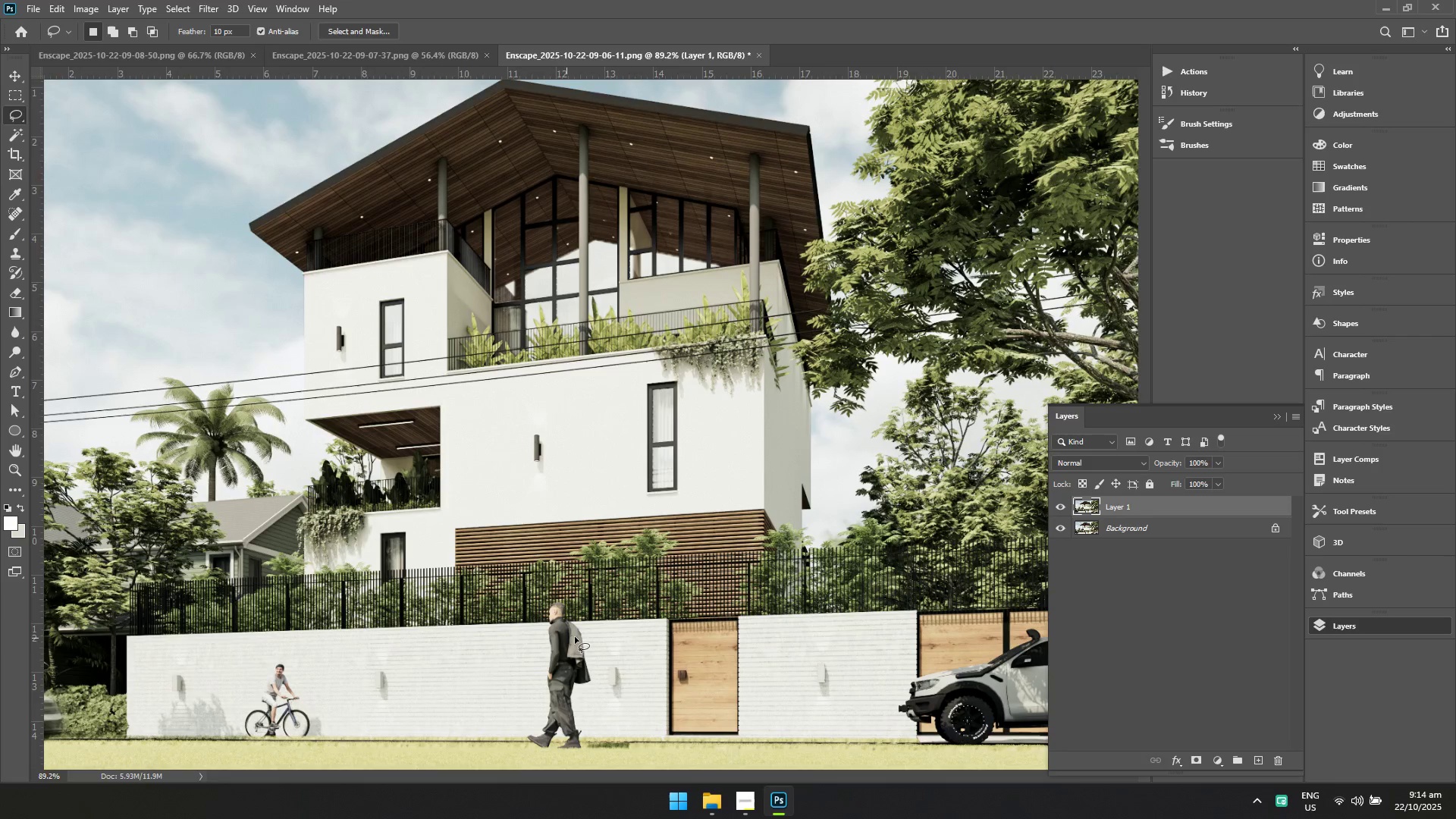 
hold_key(key=Space, duration=0.43)
 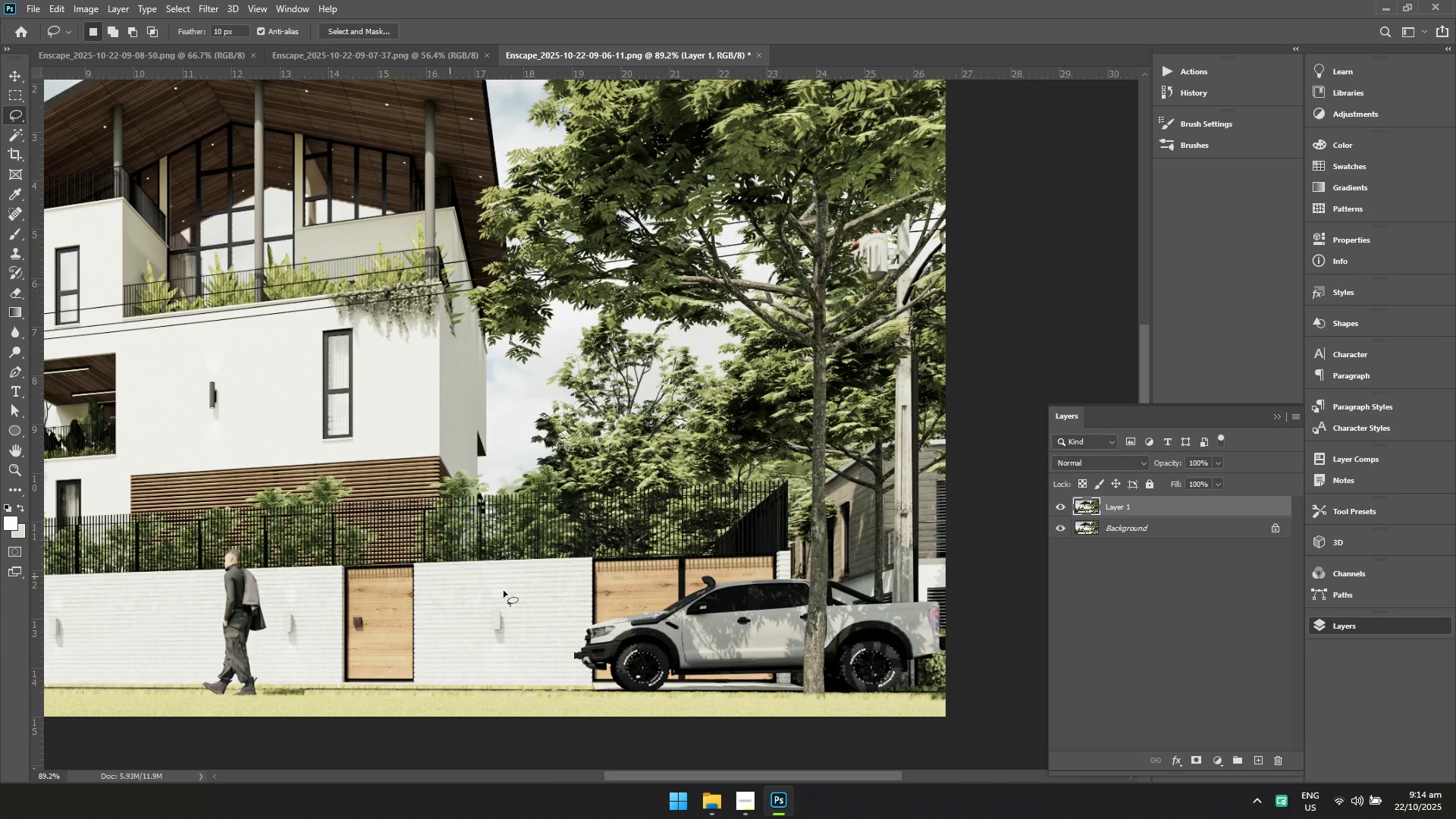 
hold_key(key=ControlLeft, duration=0.59)
 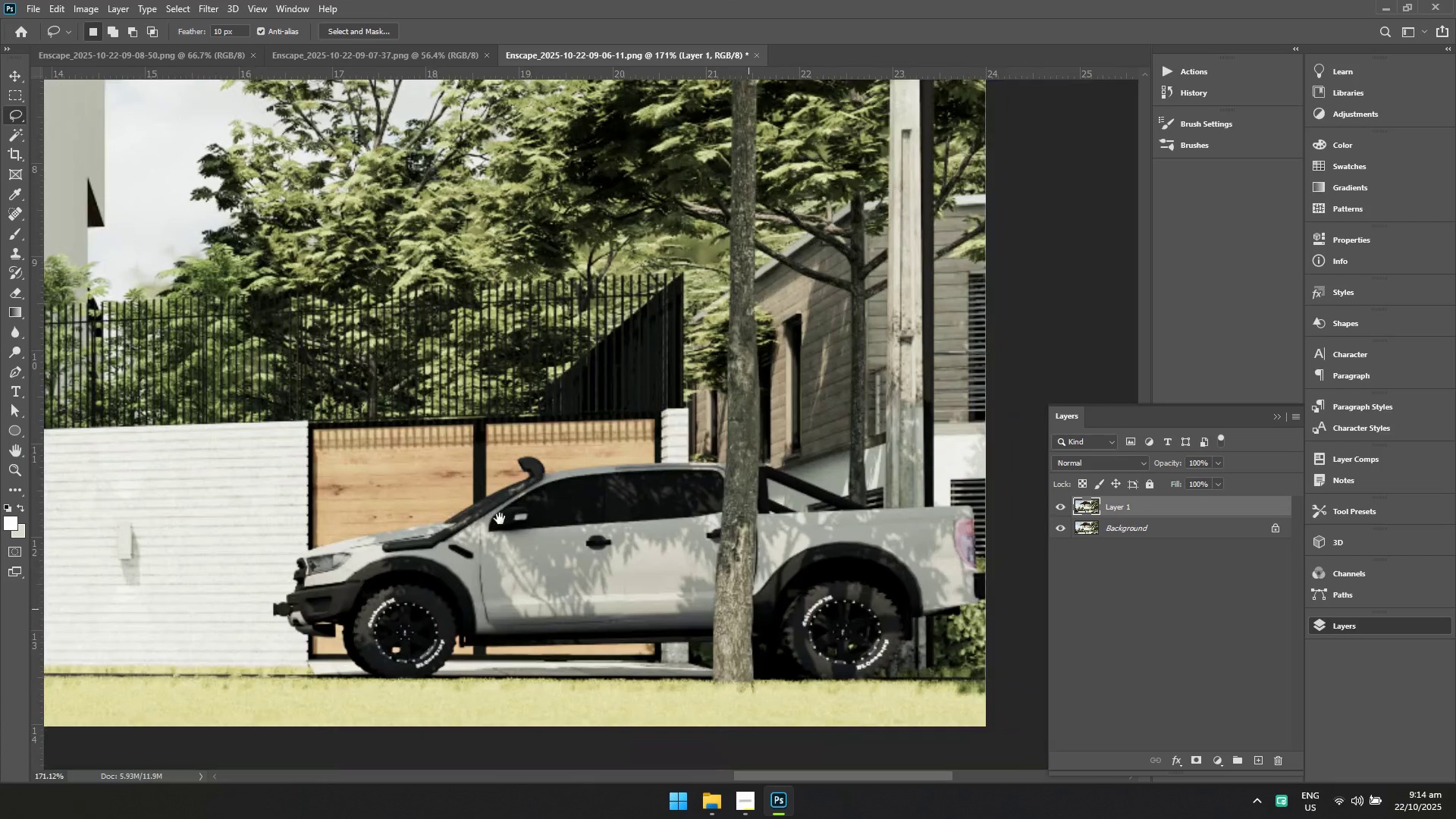 
hold_key(key=Space, duration=0.56)
 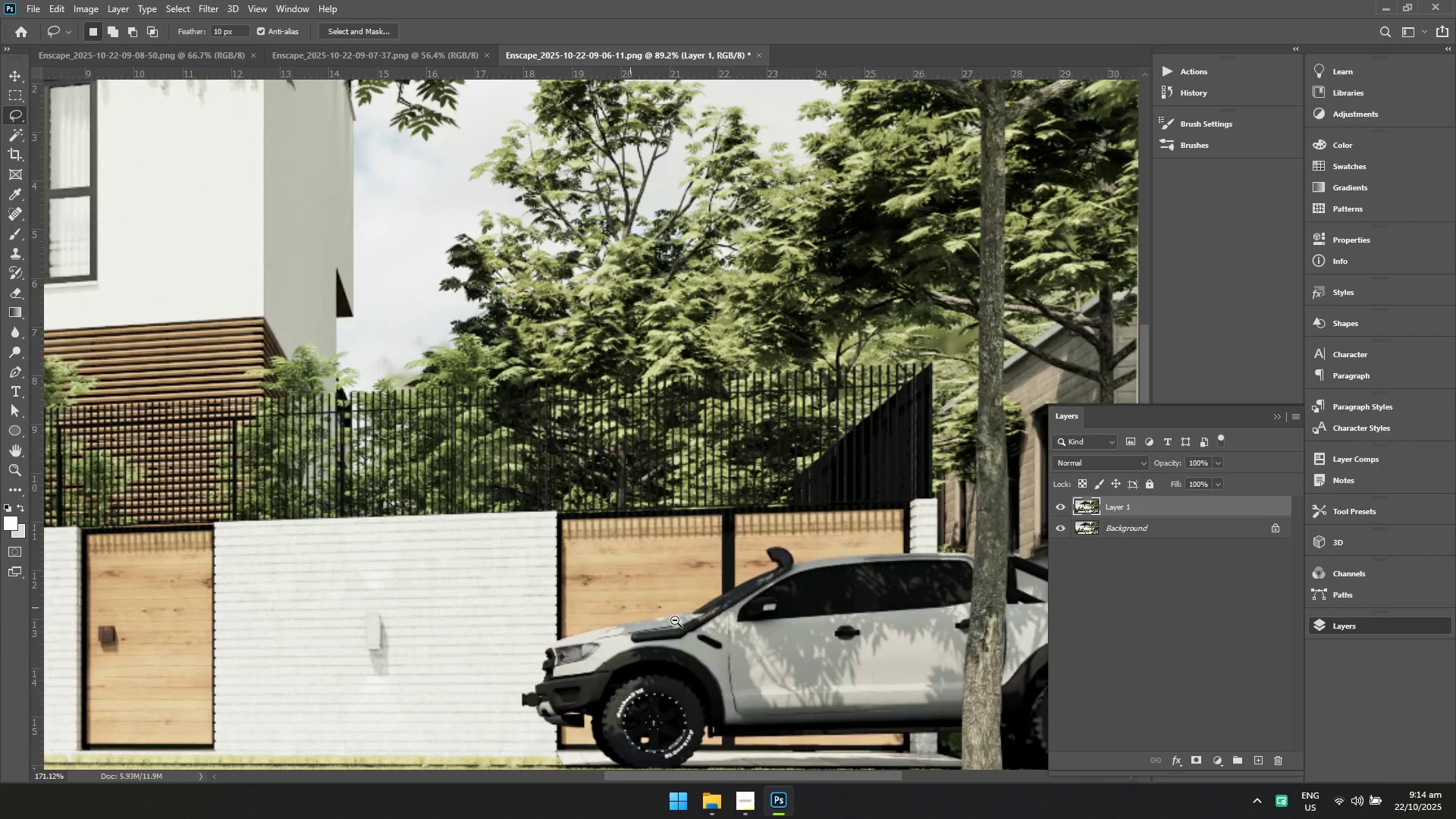 
hold_key(key=Space, duration=0.49)
 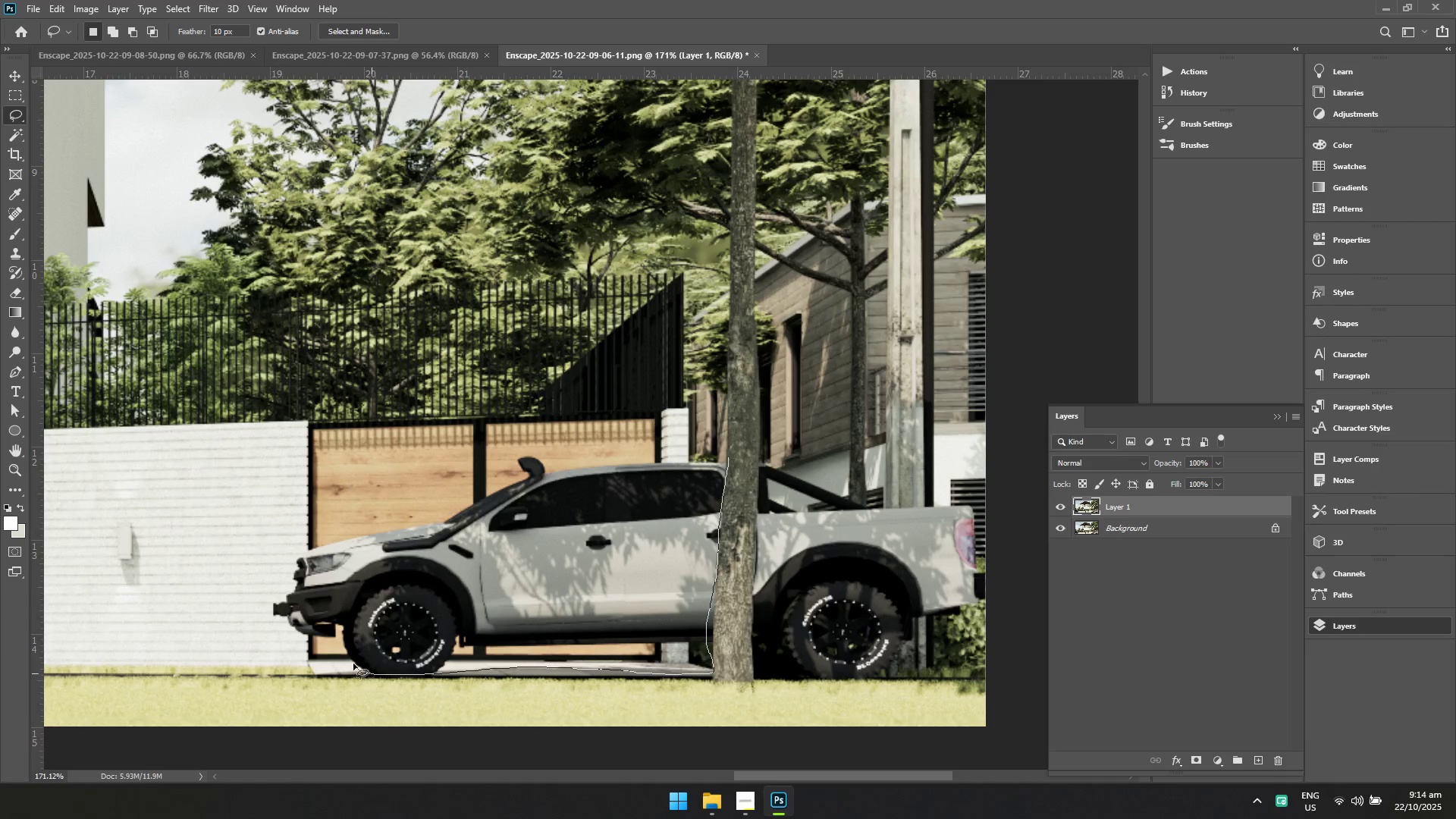 
wait(9.02)
 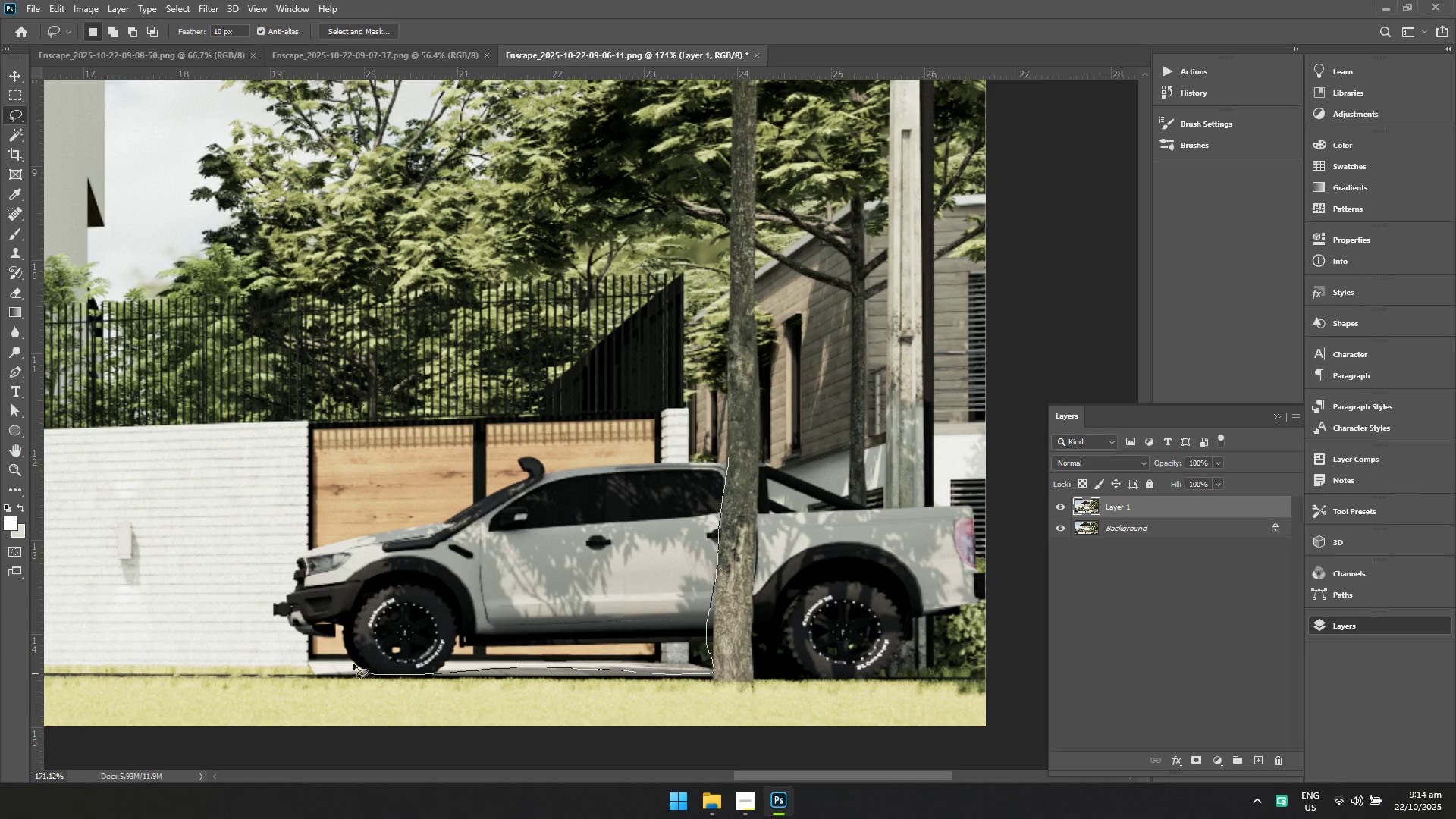 
left_click([271, 178])
 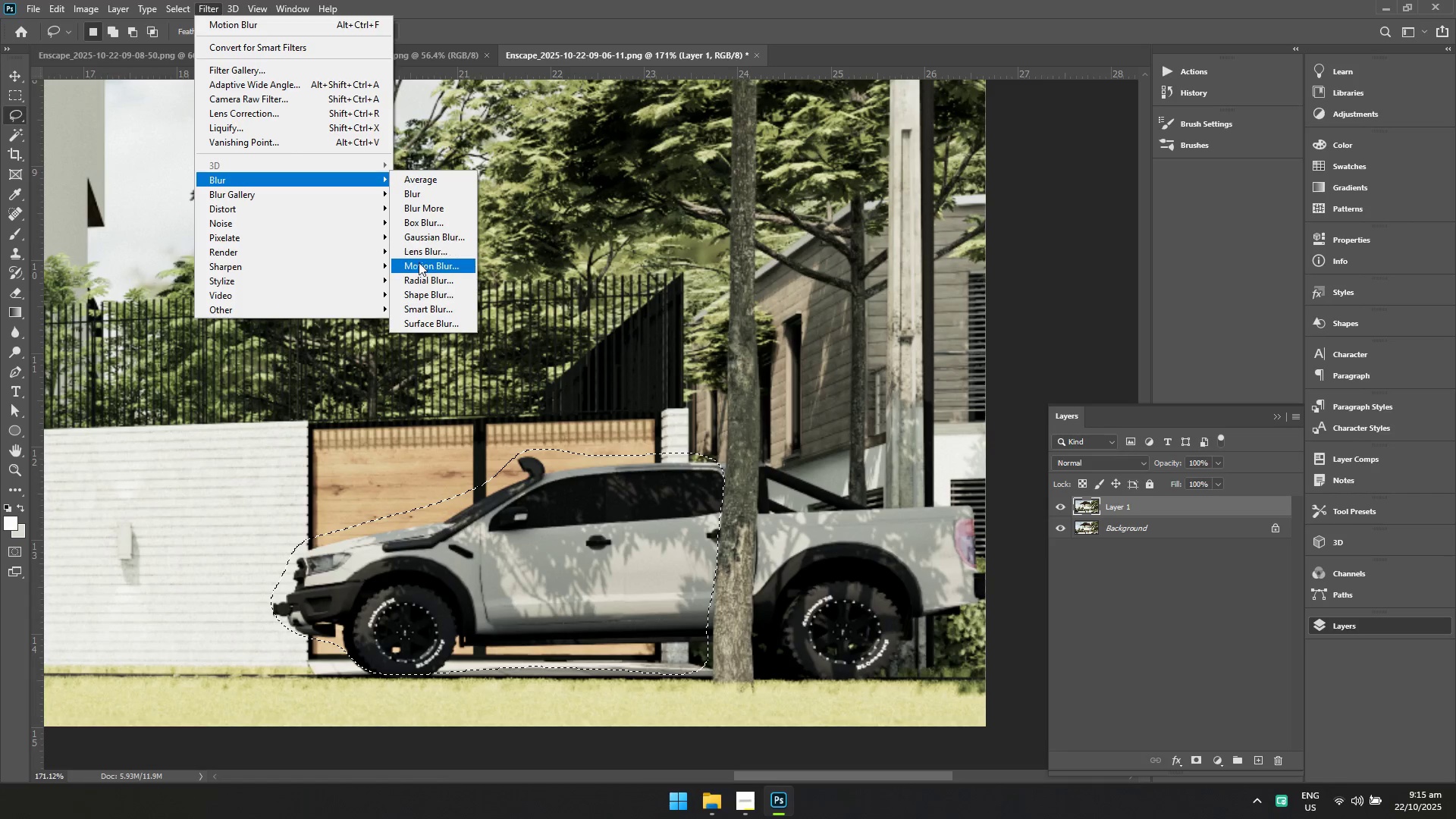 
left_click([421, 264])
 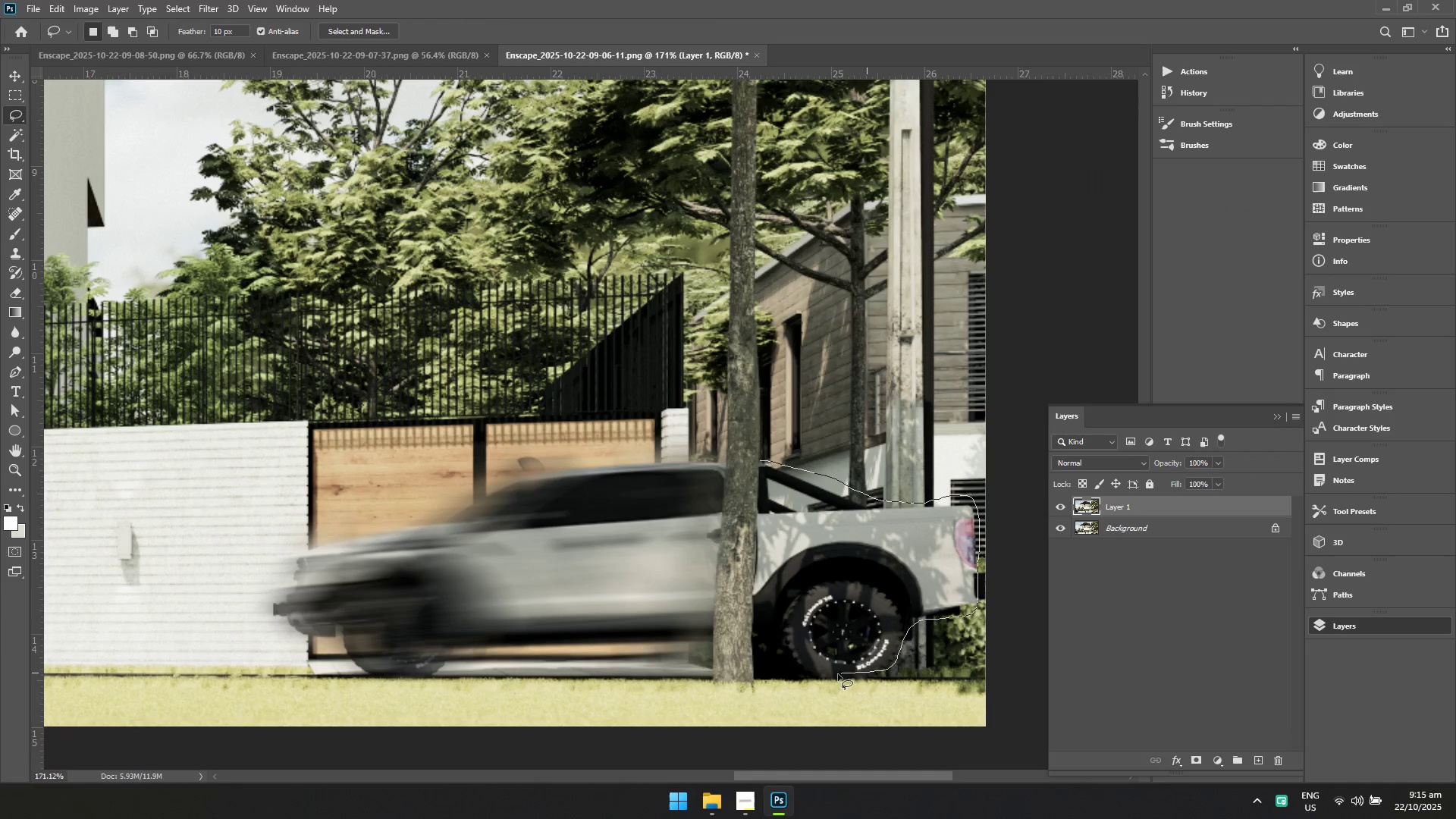 
wait(6.8)
 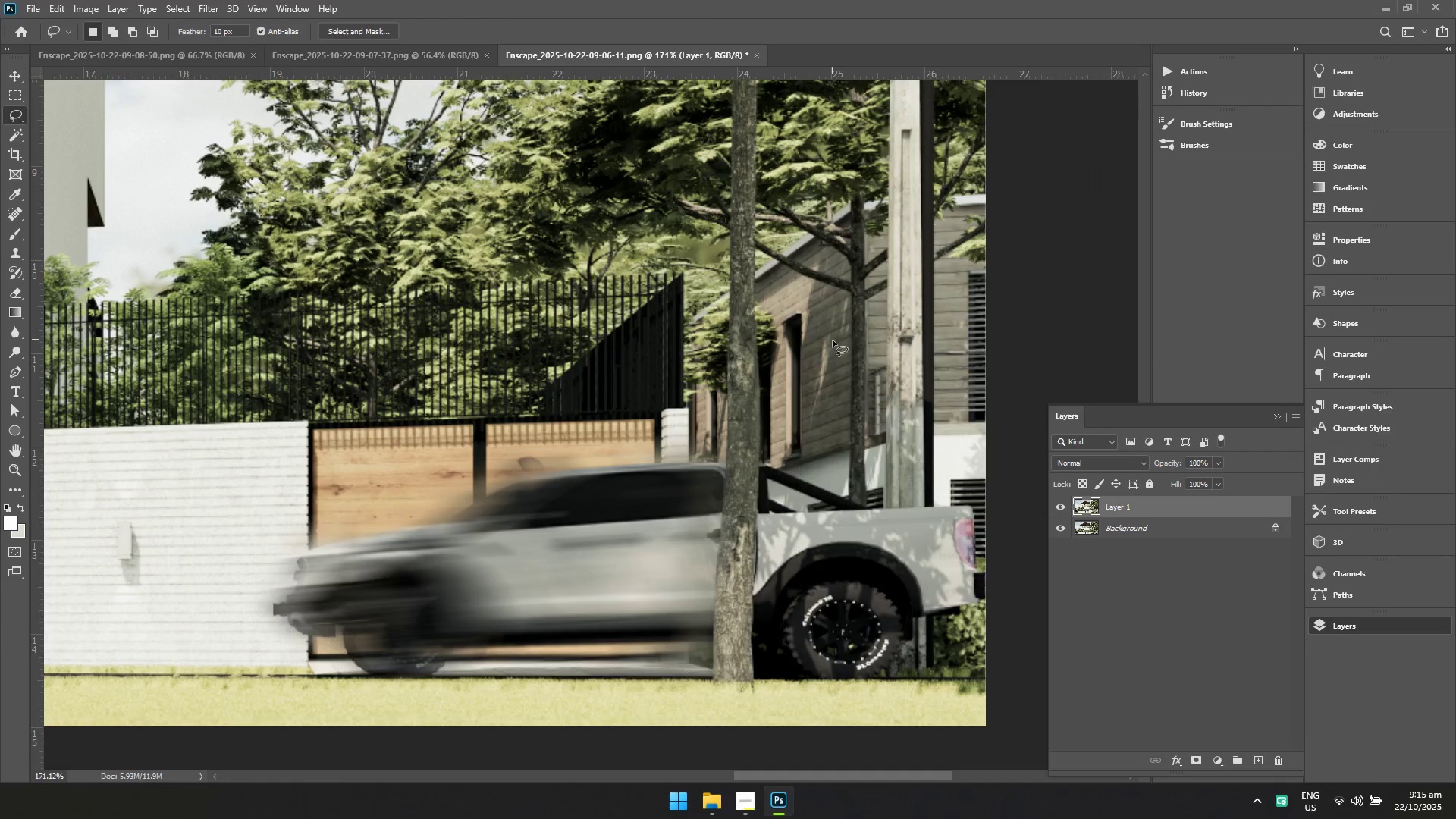 
left_click([213, 7])
 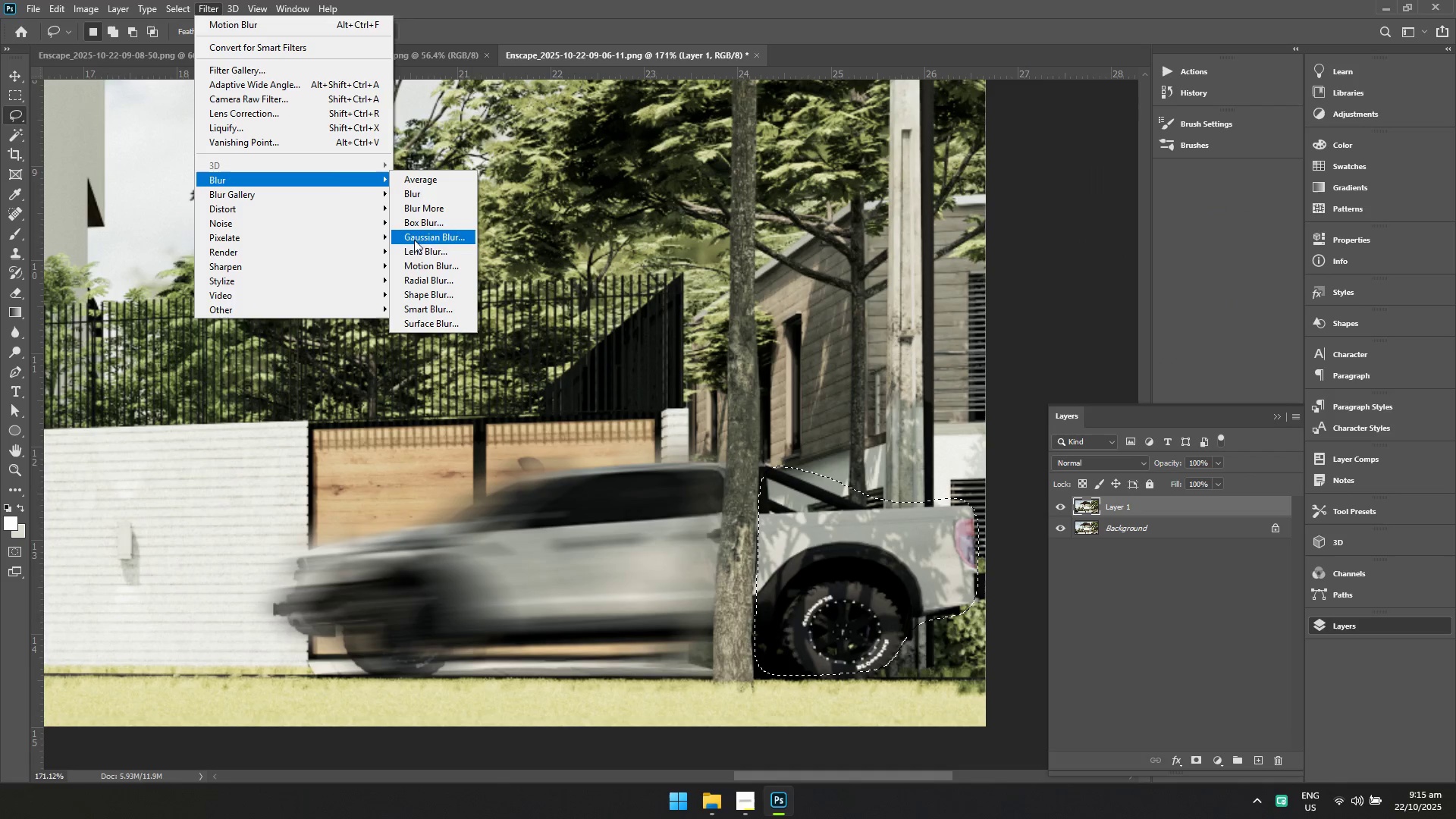 
left_click([422, 263])
 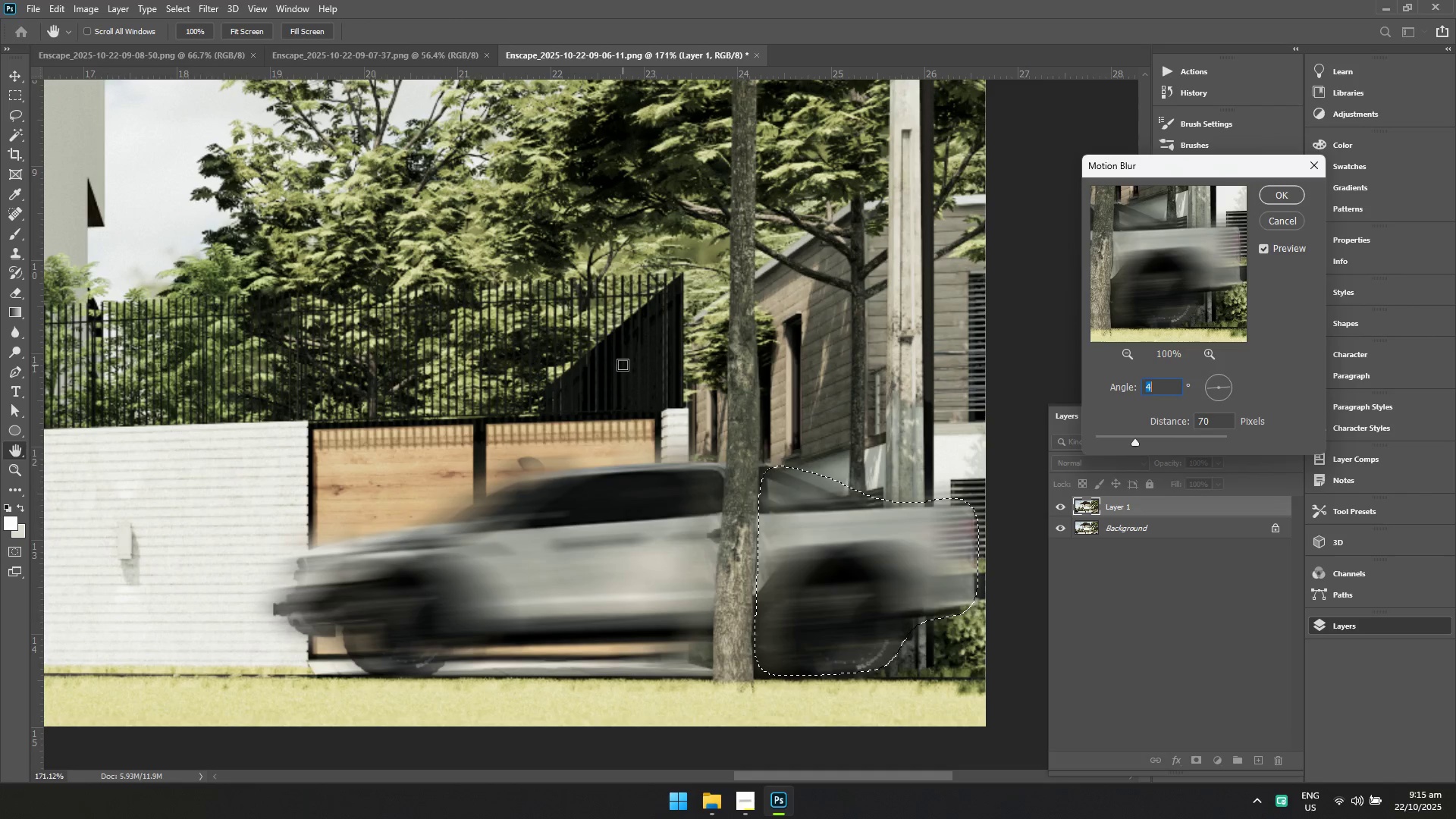 
right_click([623, 365])
 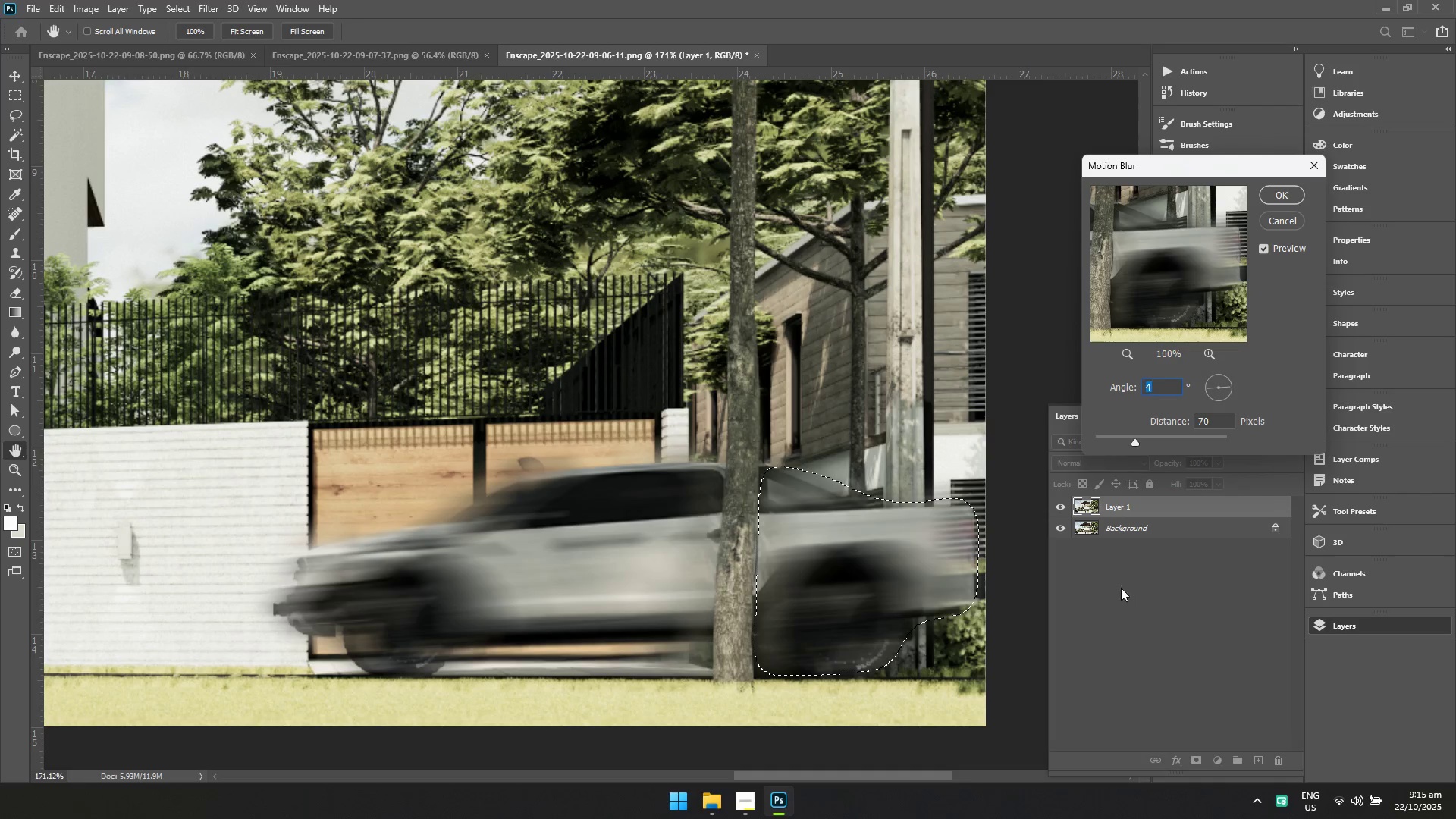 
hold_key(key=ControlLeft, duration=0.36)
 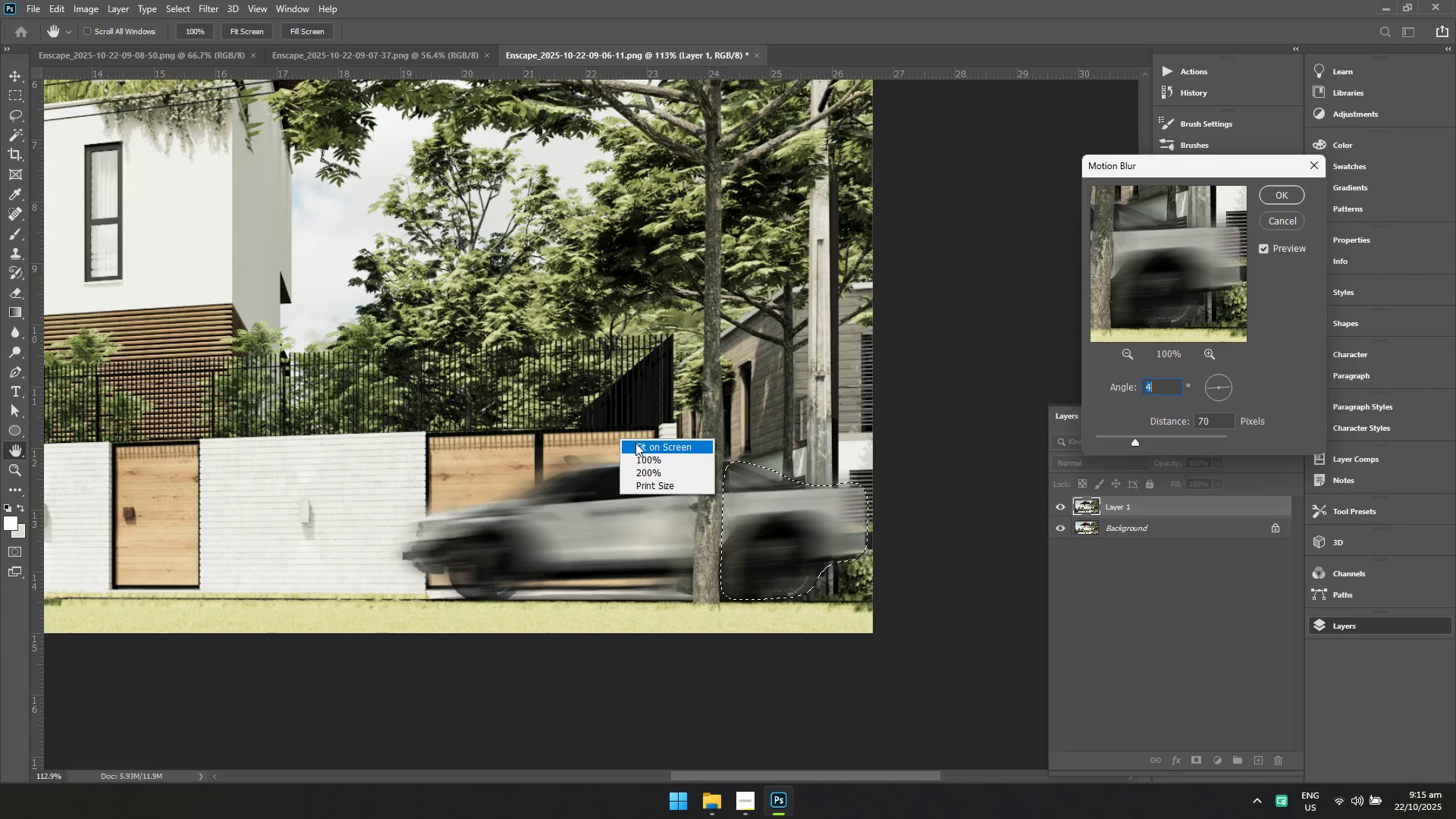 
hold_key(key=Space, duration=0.33)
 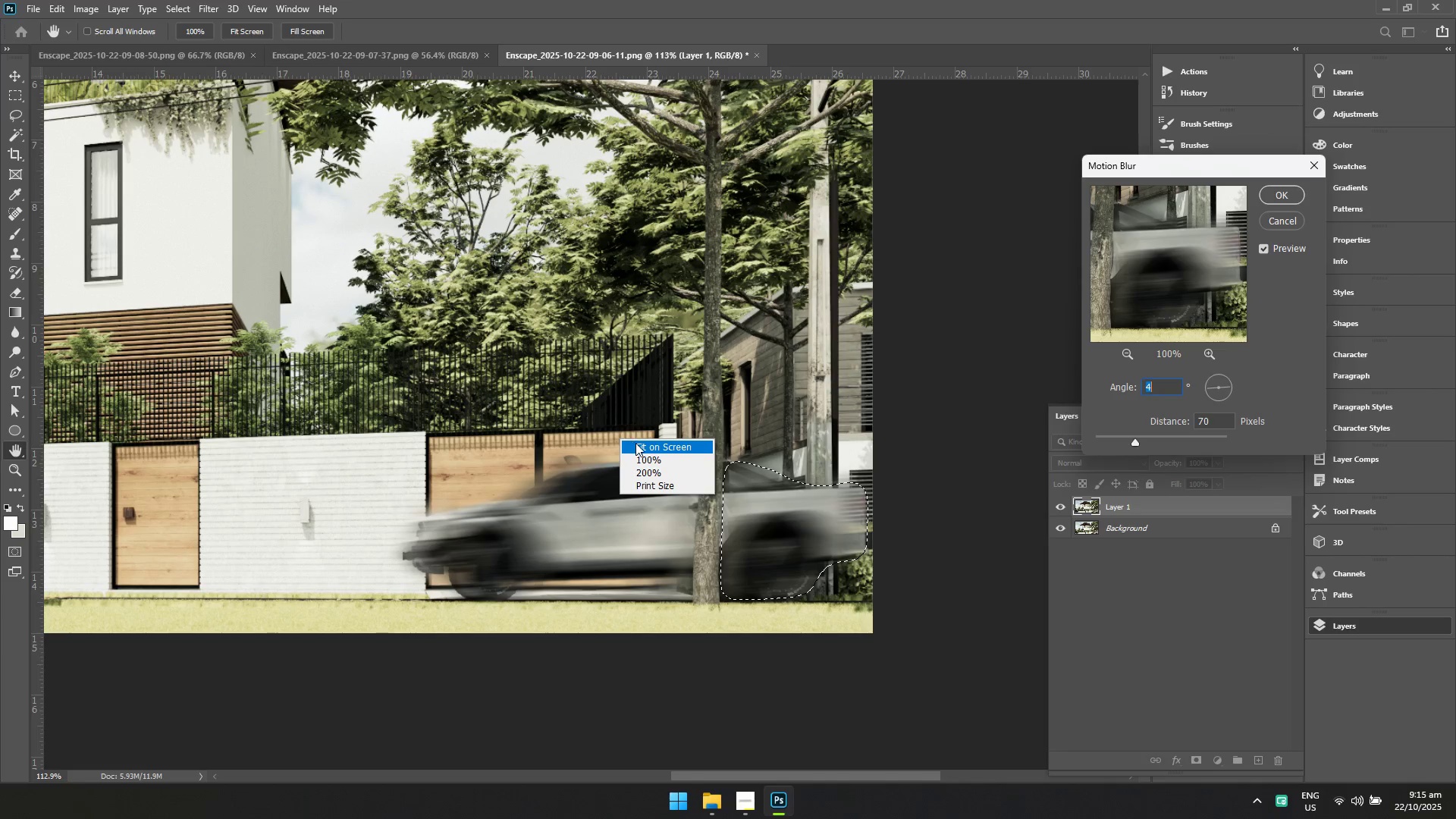 
key(Escape)
 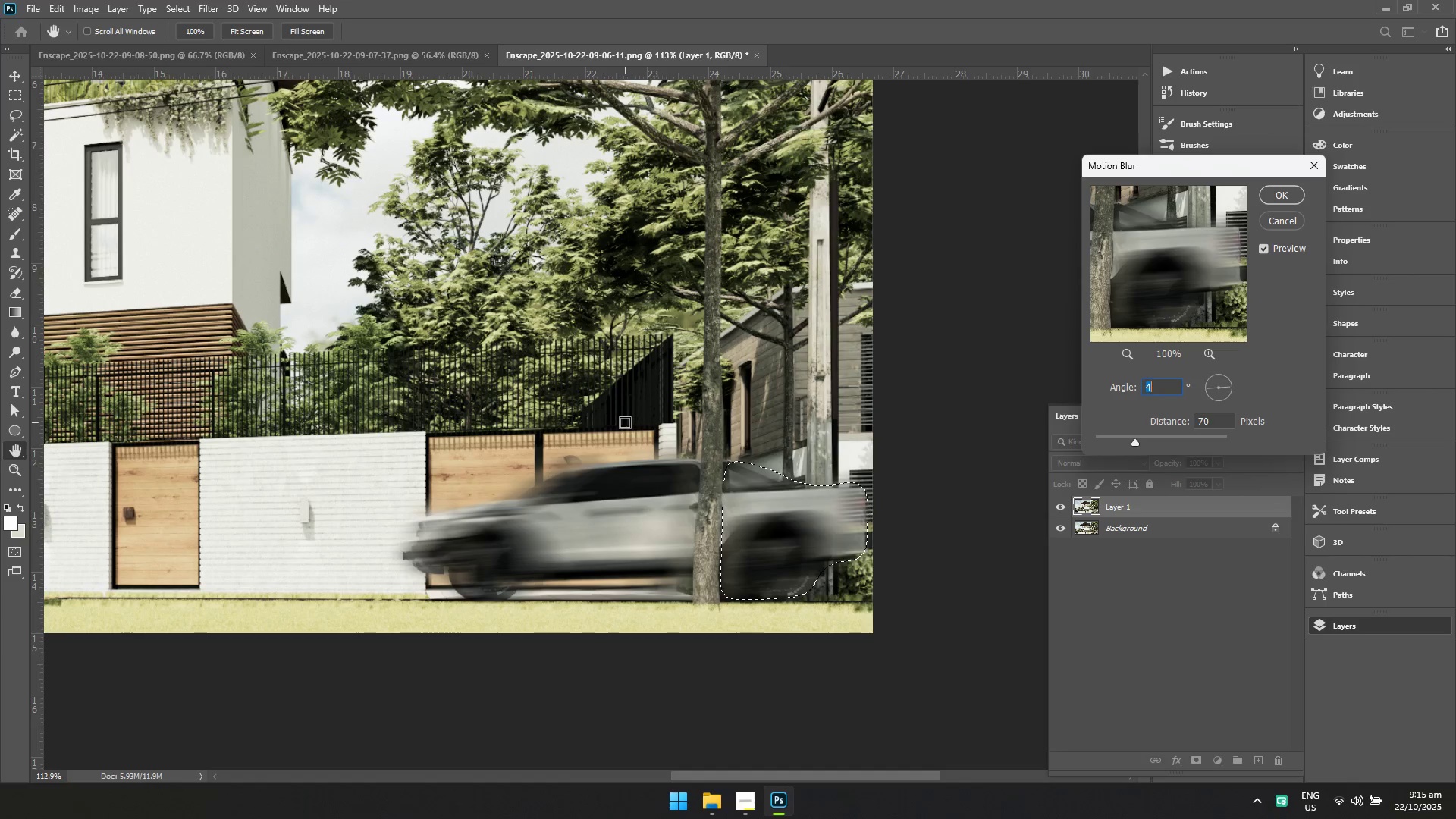 
key(Escape)
 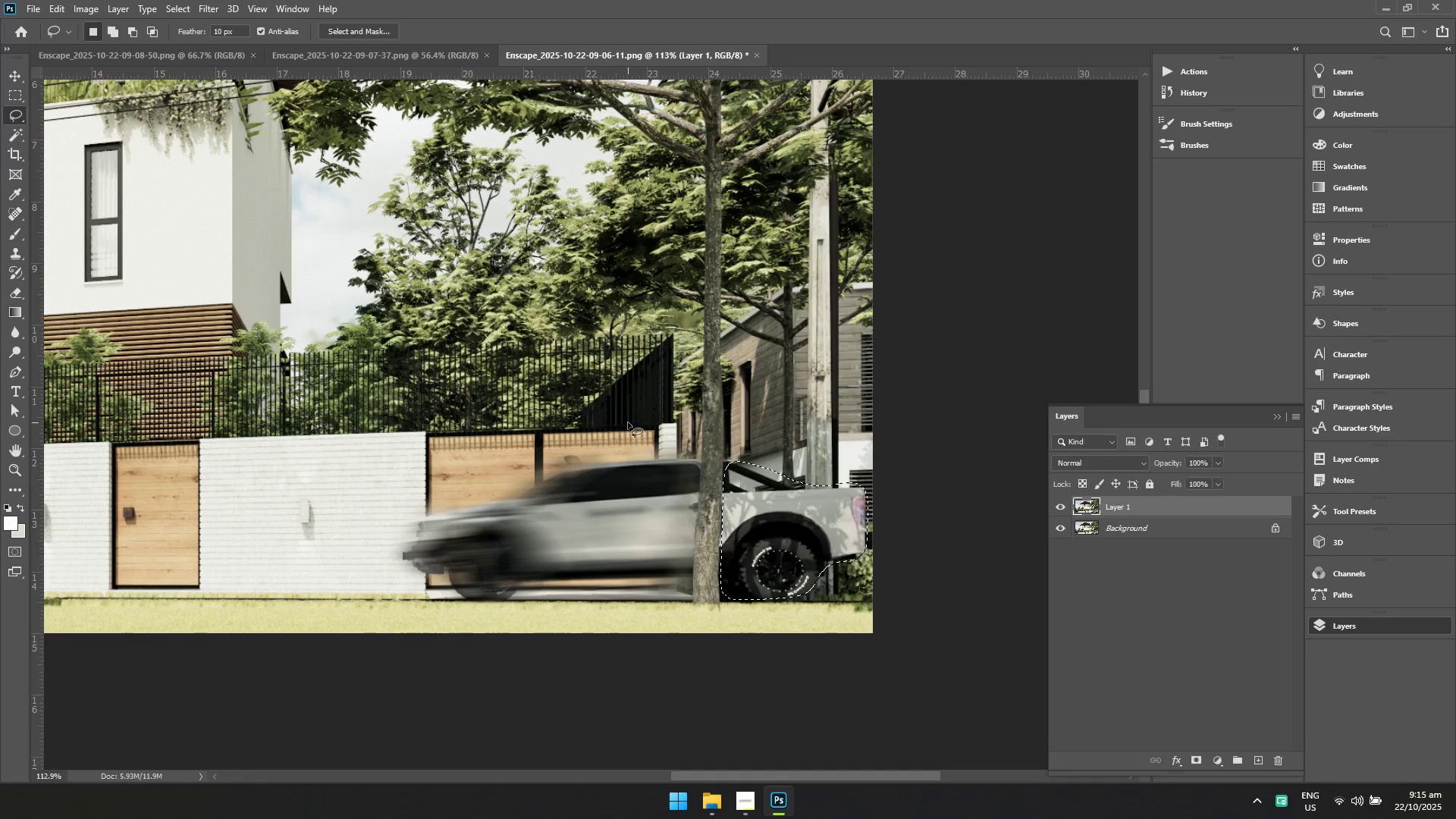 
key(Escape)
 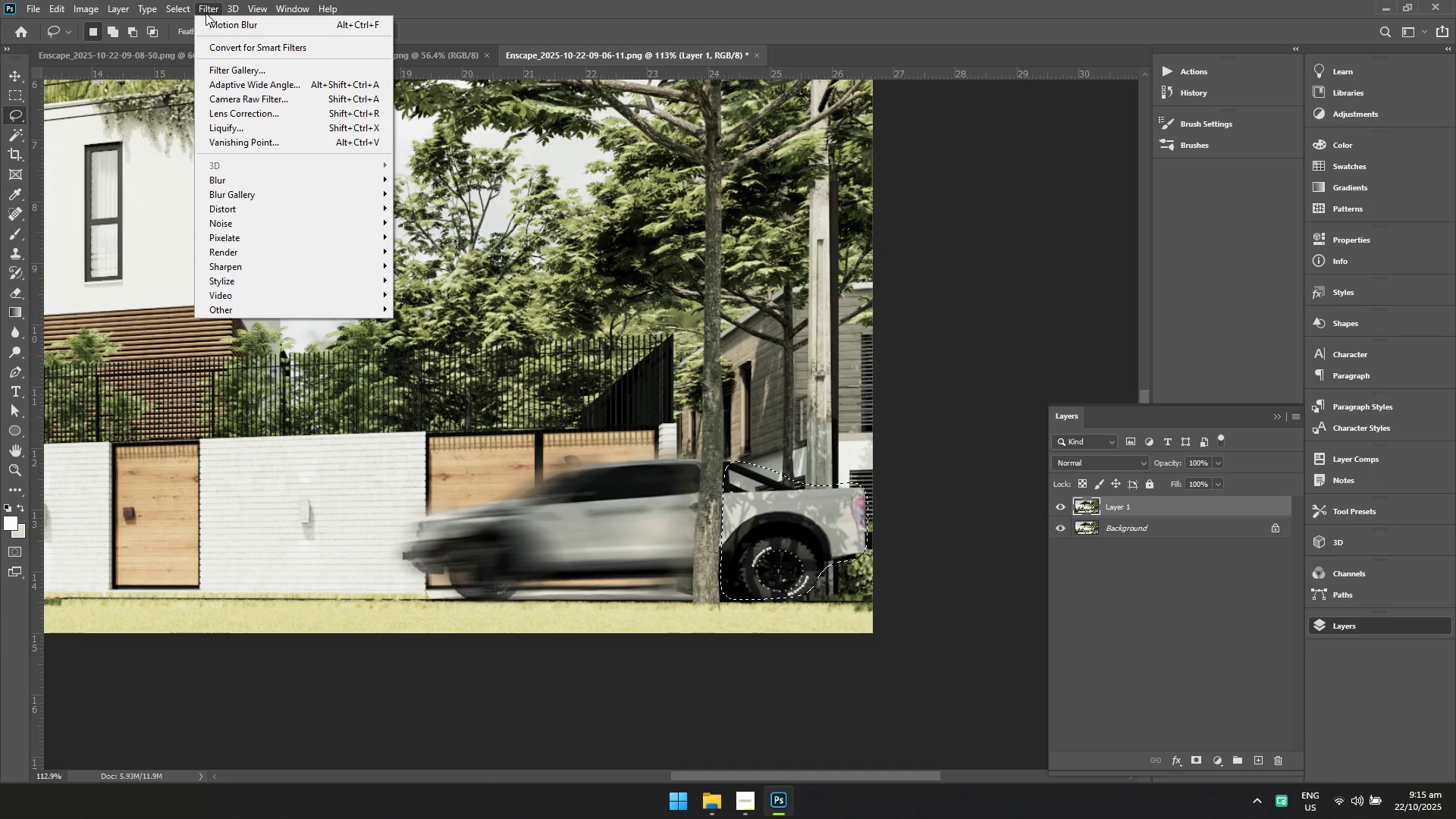 
left_click([234, 180])
 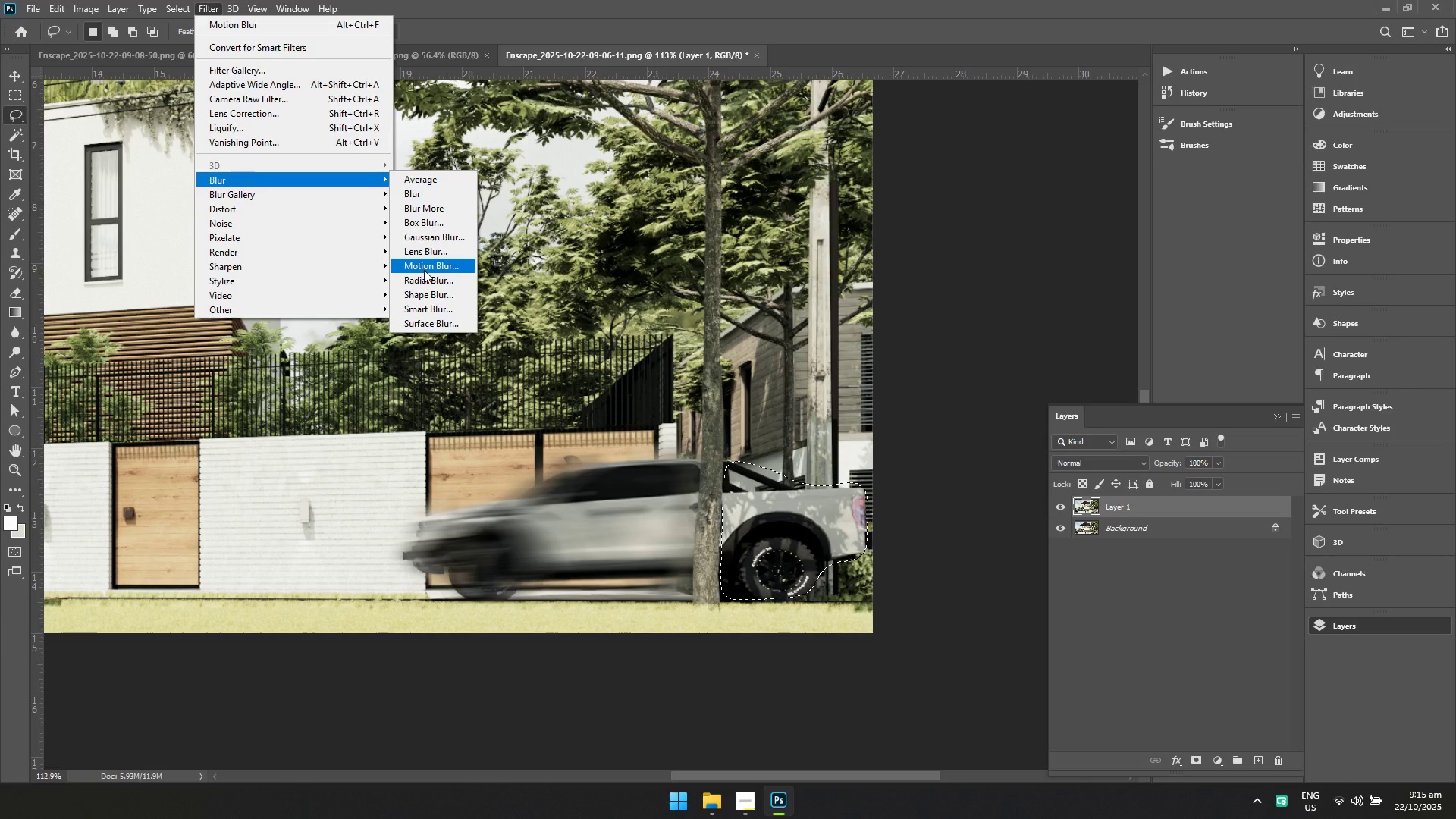 
left_click([424, 270])
 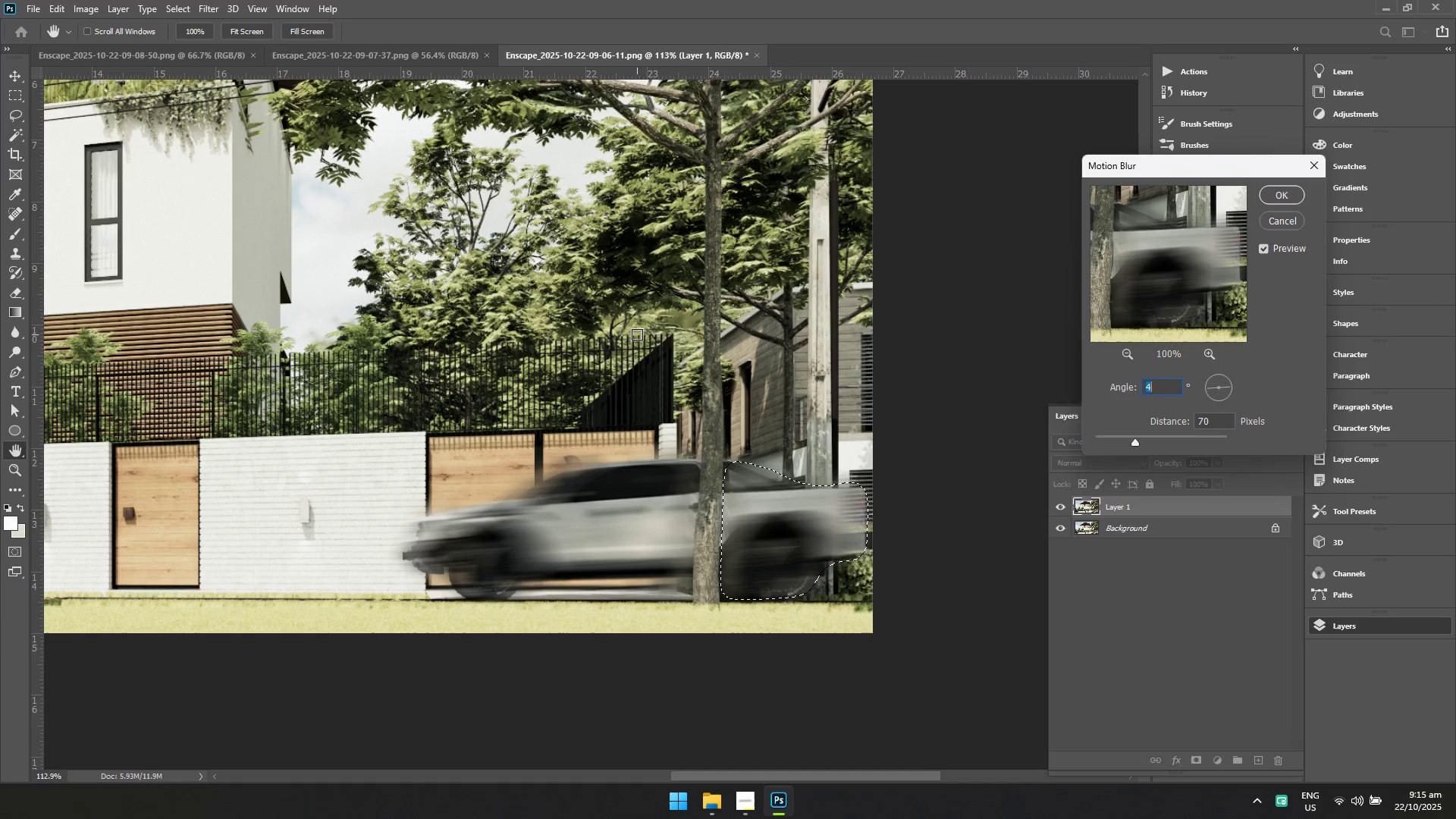 
right_click([637, 334])
 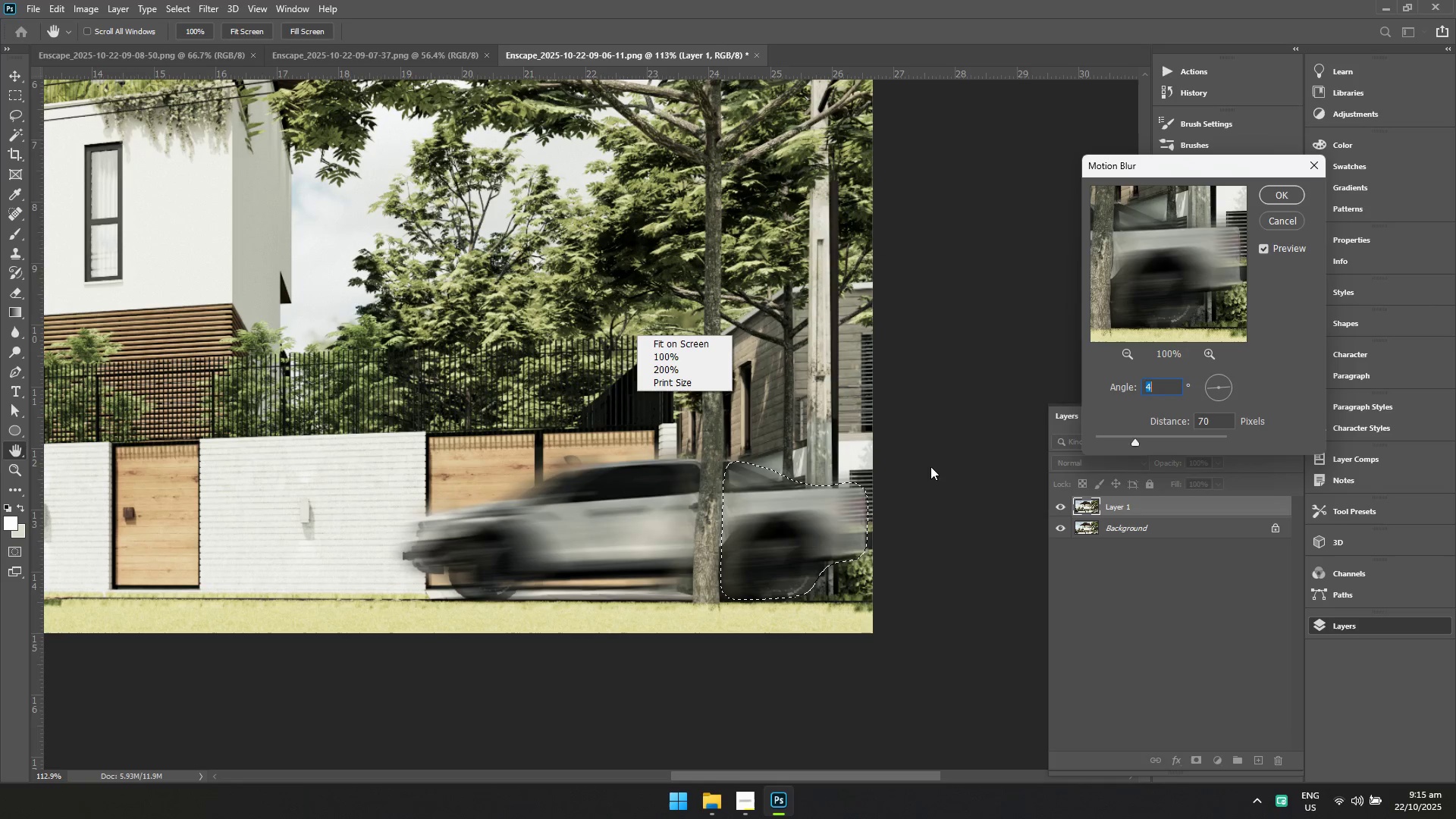 
left_click([1100, 570])
 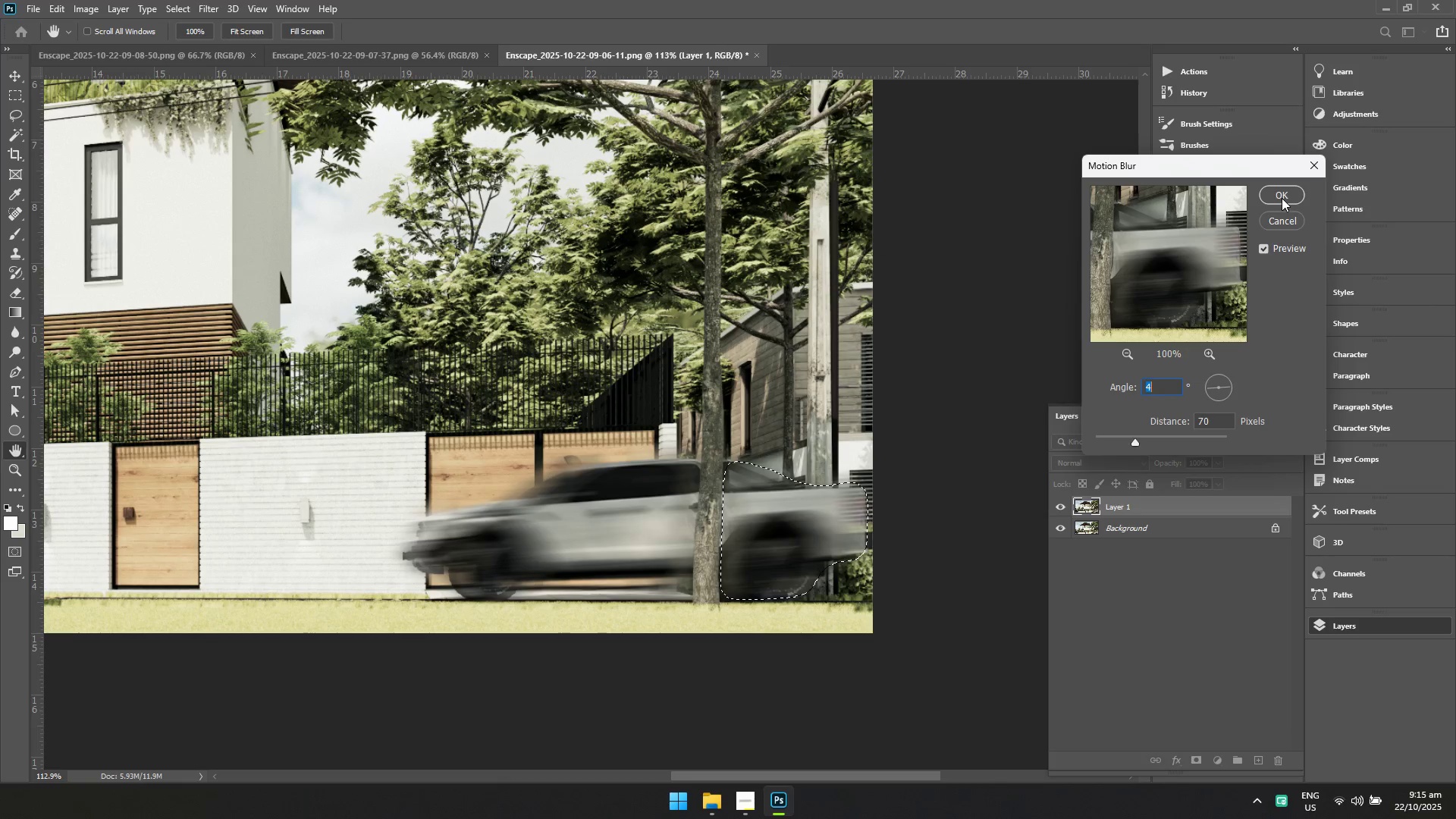 
double_click([1282, 198])
 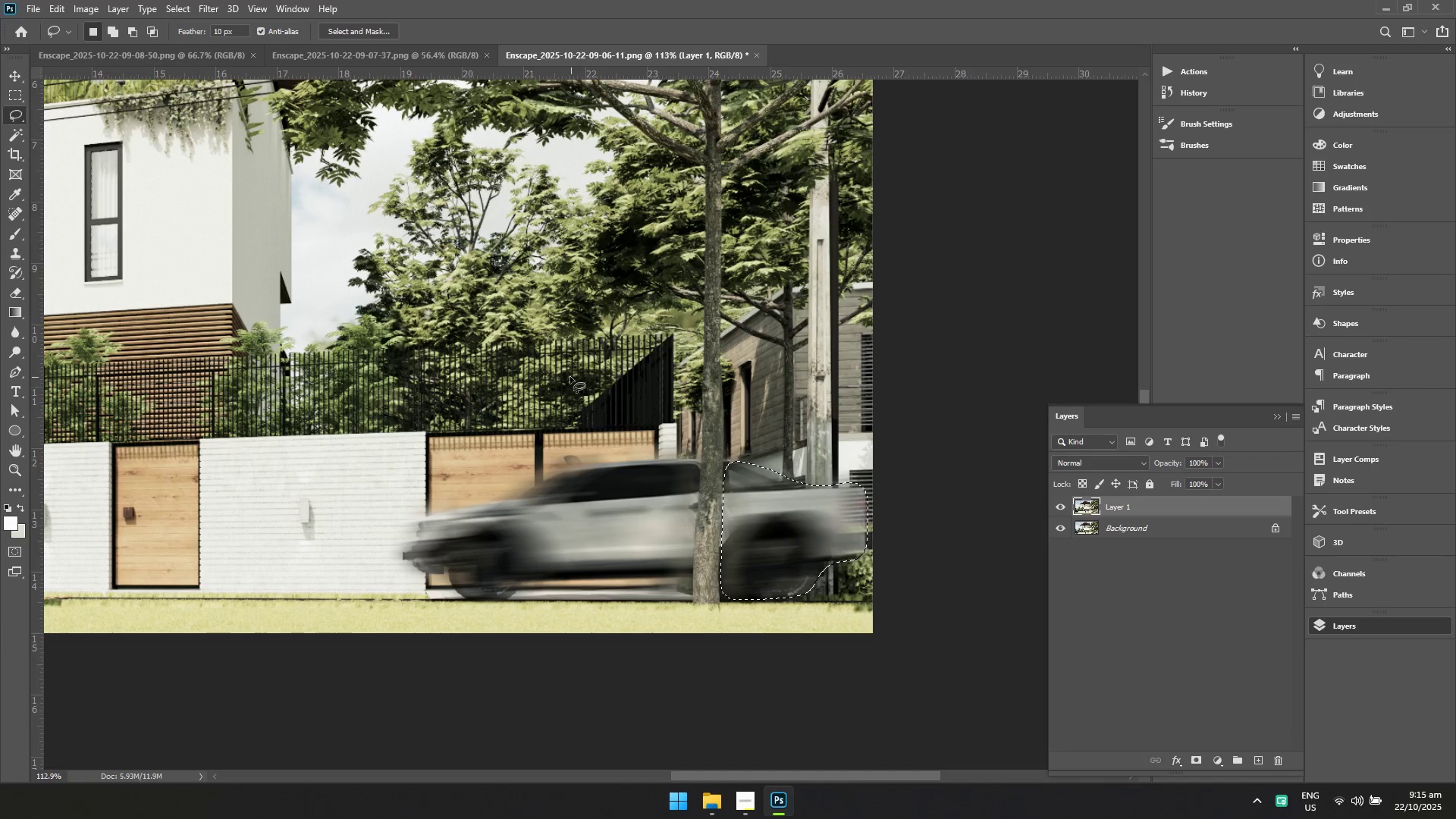 
right_click([570, 377])
 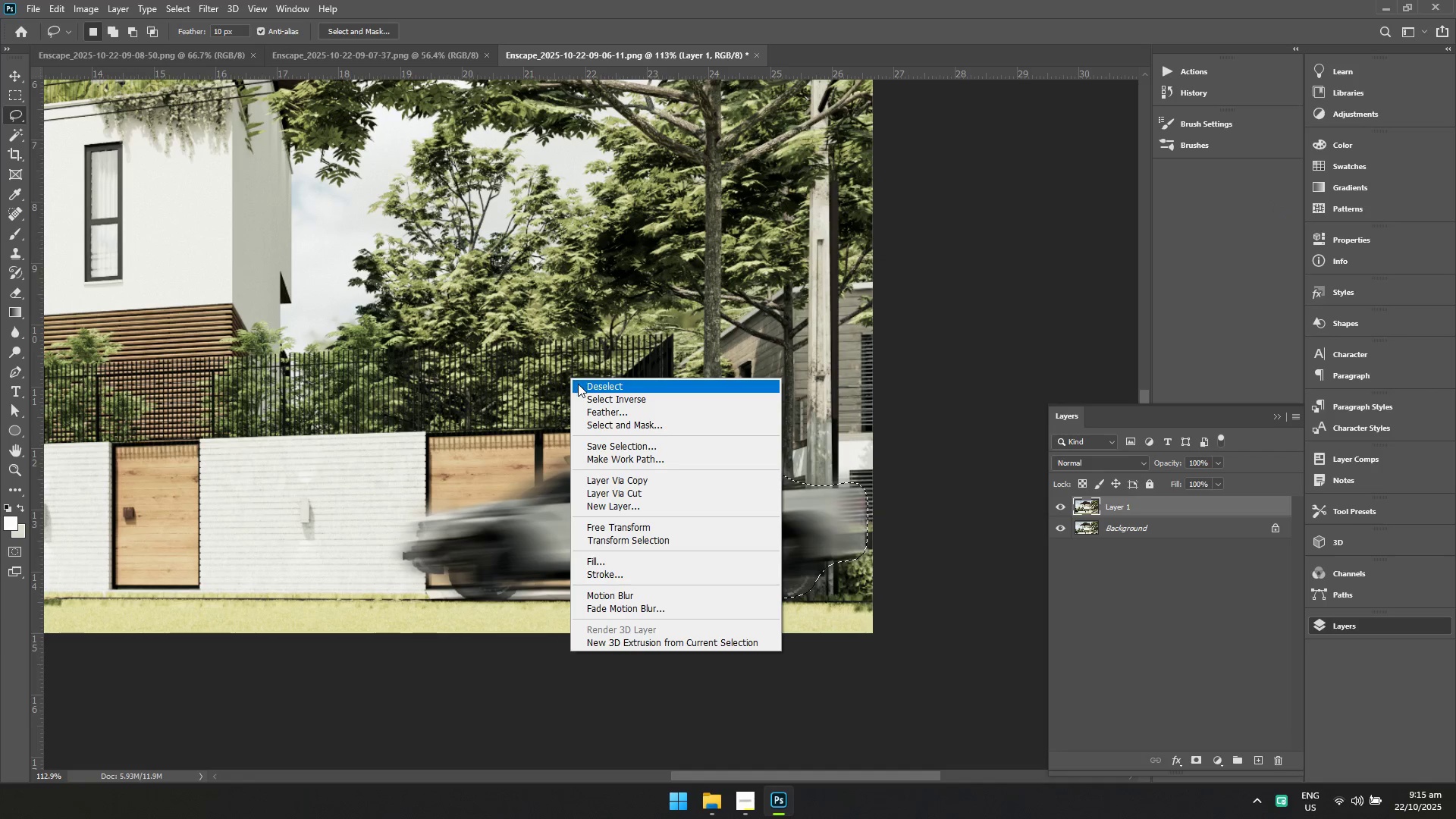 
left_click([579, 384])
 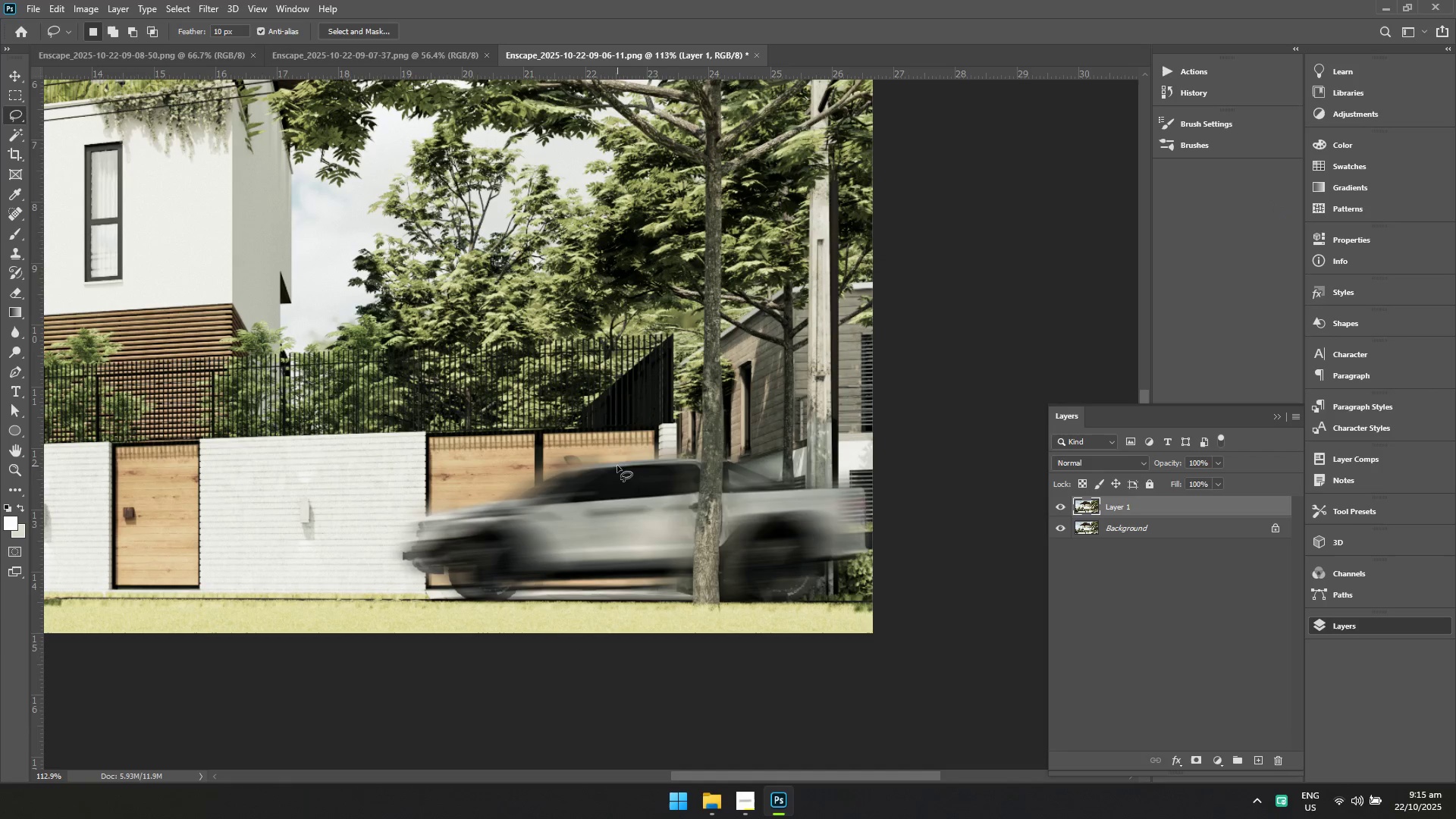 
hold_key(key=ControlLeft, duration=1.5)
 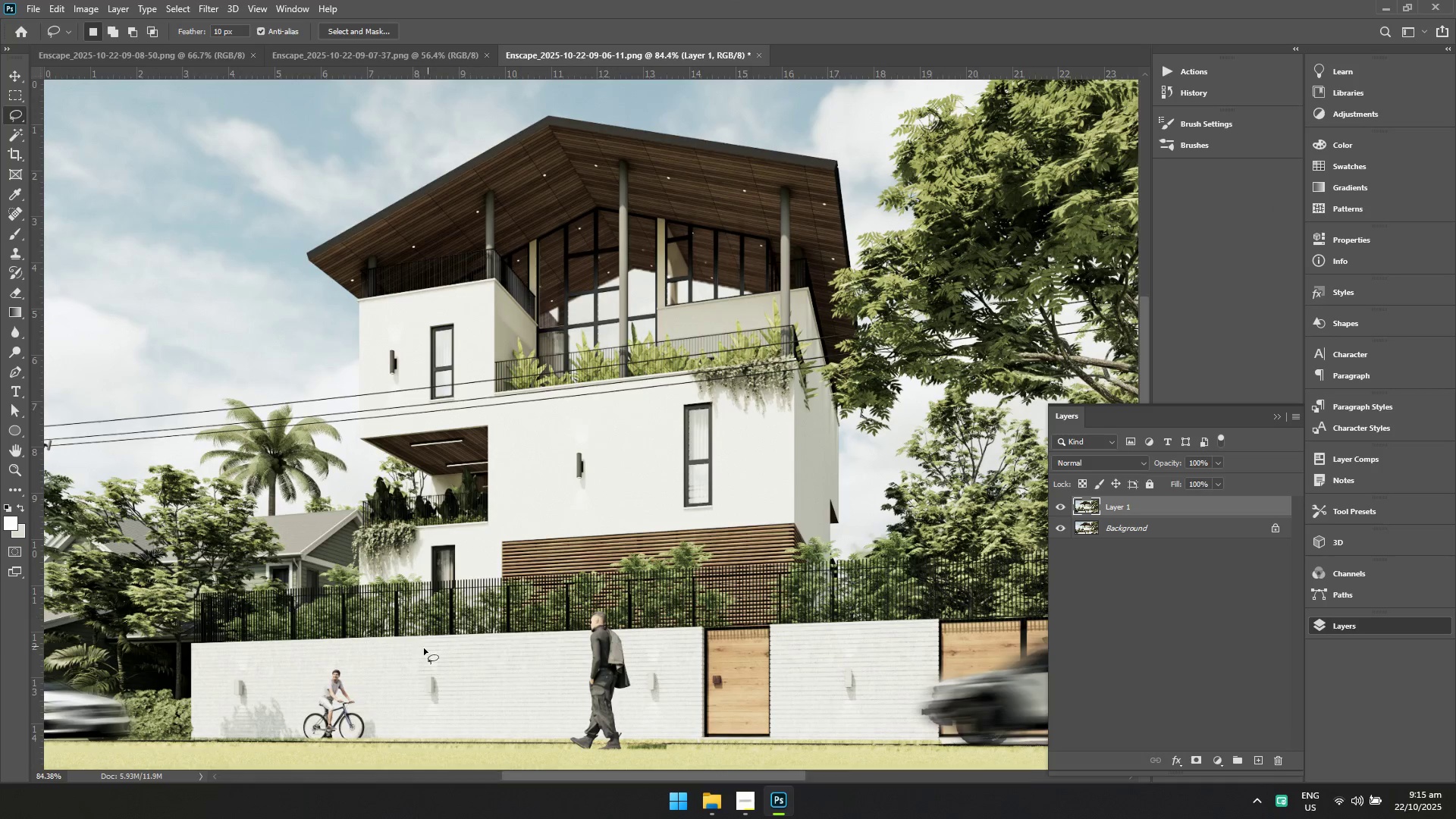 
hold_key(key=Space, duration=1.5)
 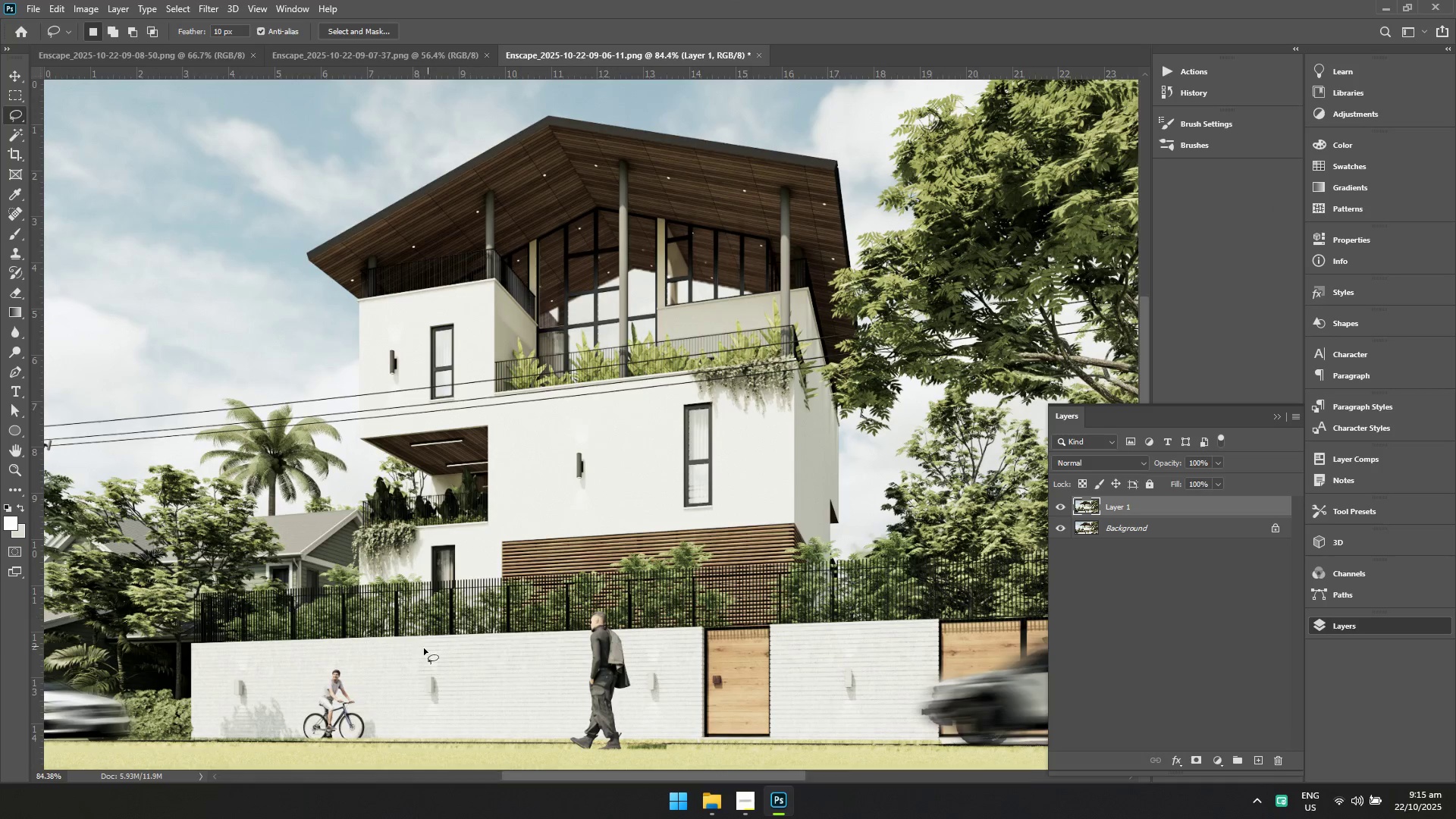 
hold_key(key=Space, duration=0.36)
 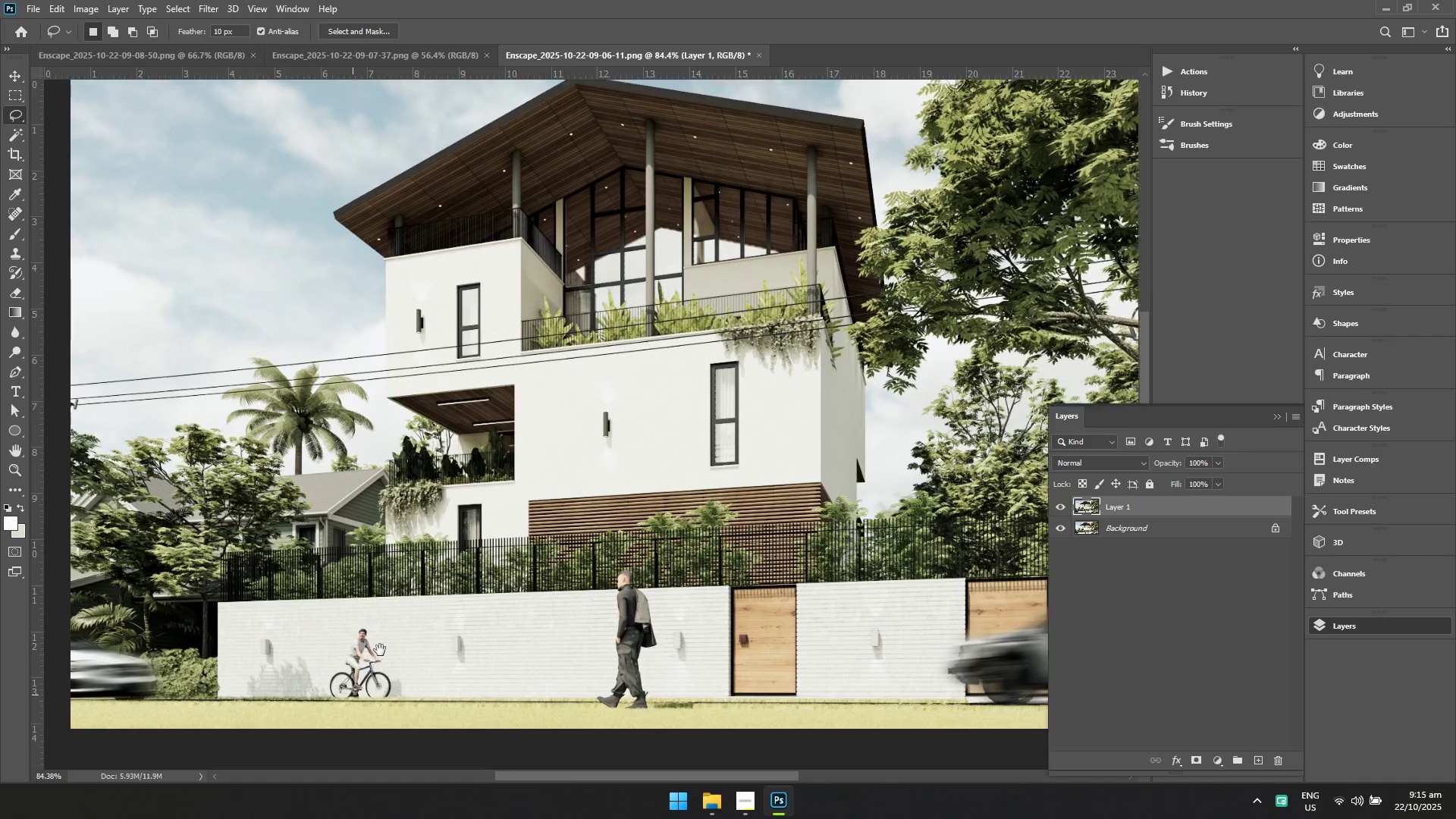 
hold_key(key=ControlLeft, duration=0.4)
 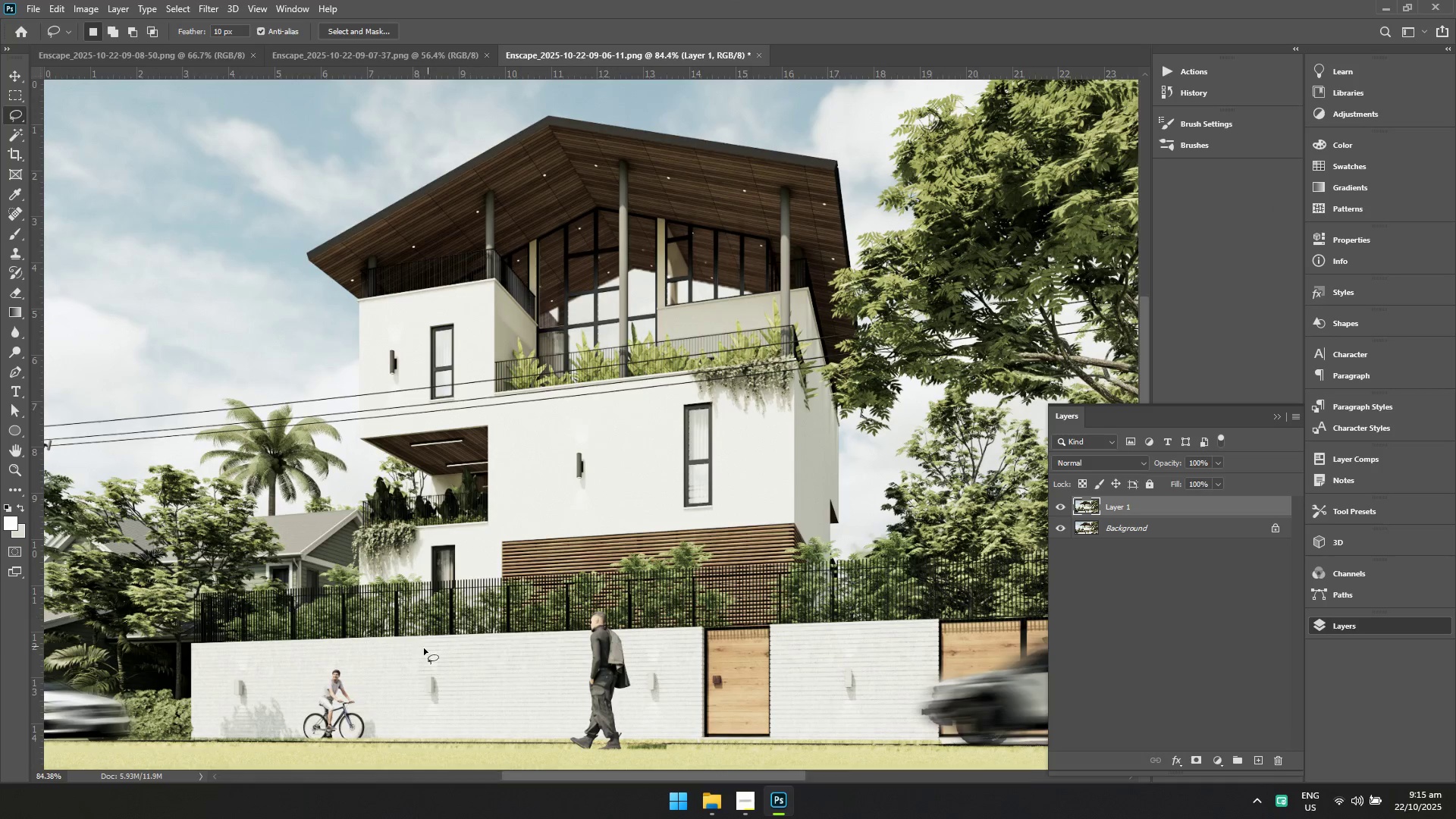 
hold_key(key=Space, duration=1.36)
 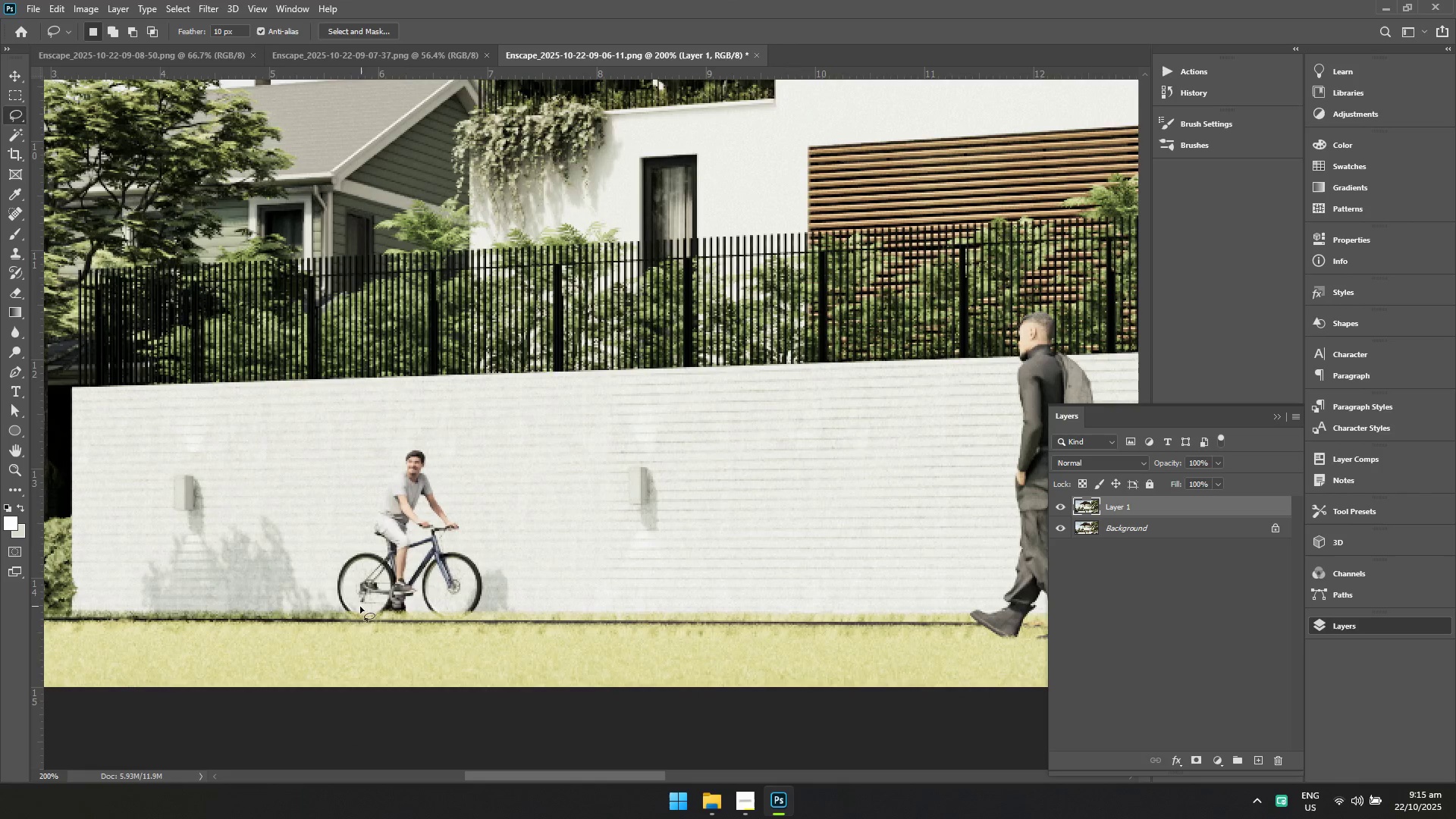 
hold_key(key=ControlLeft, duration=0.81)
 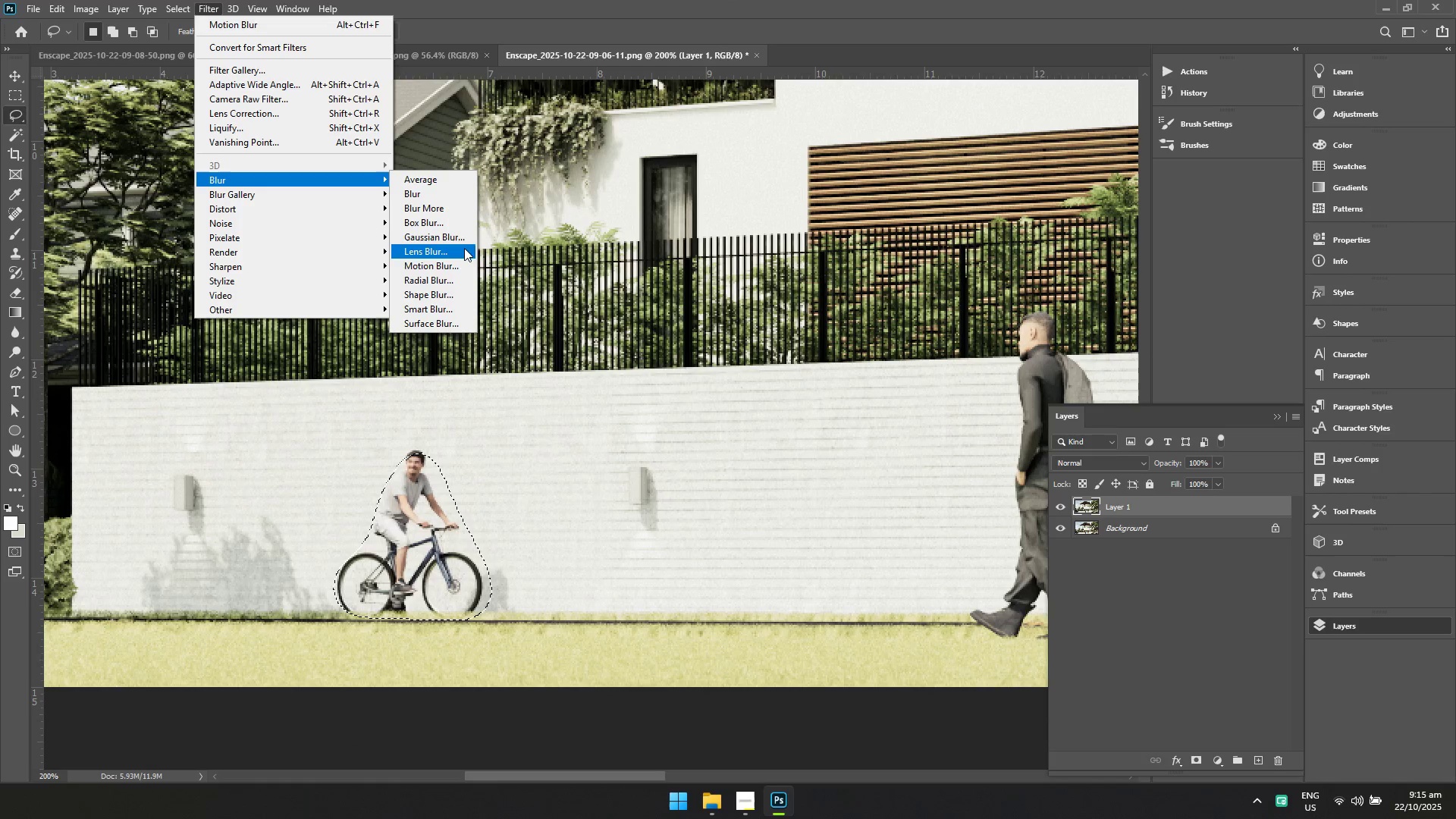 
wait(7.28)
 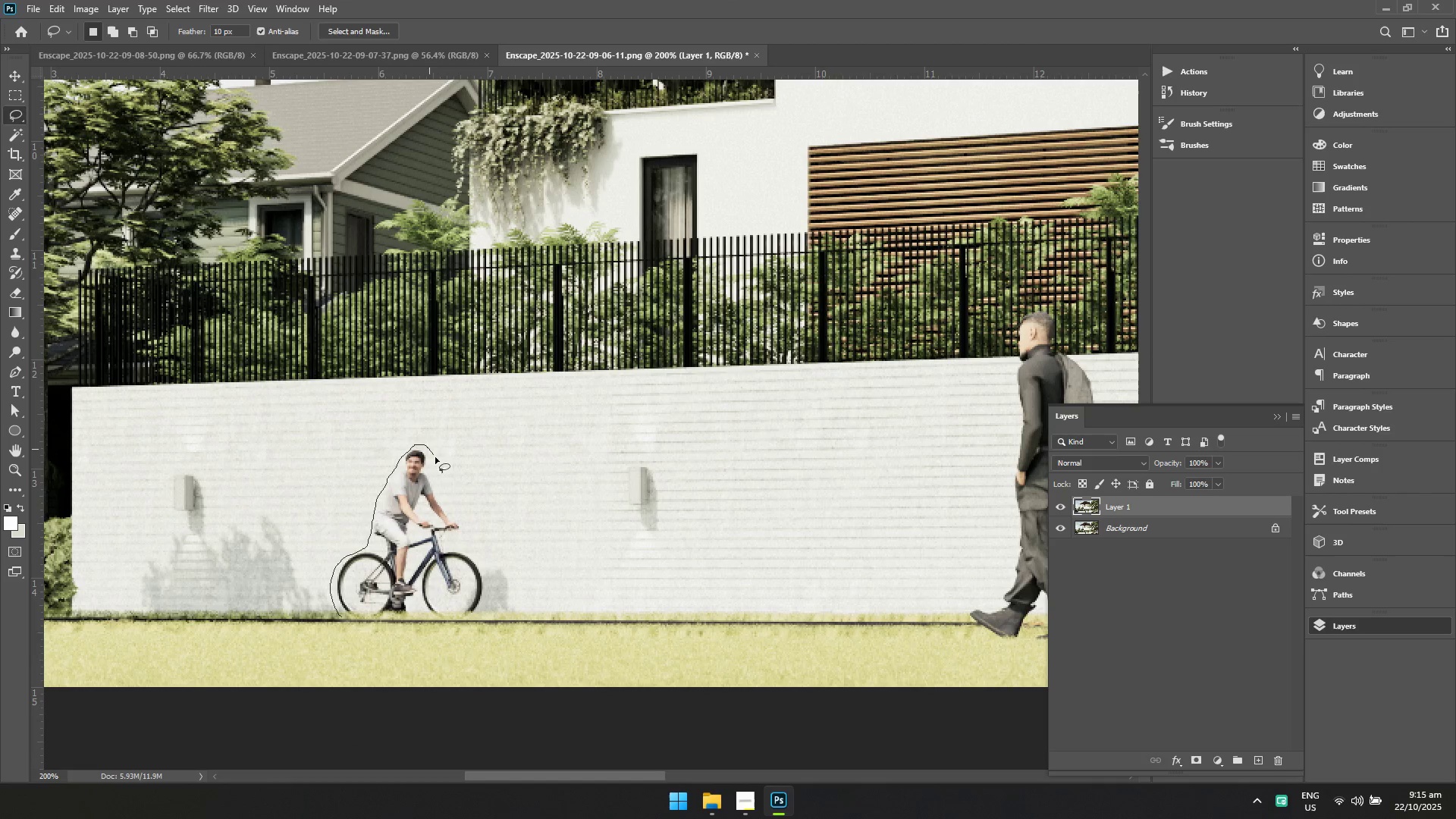 
type(10)
 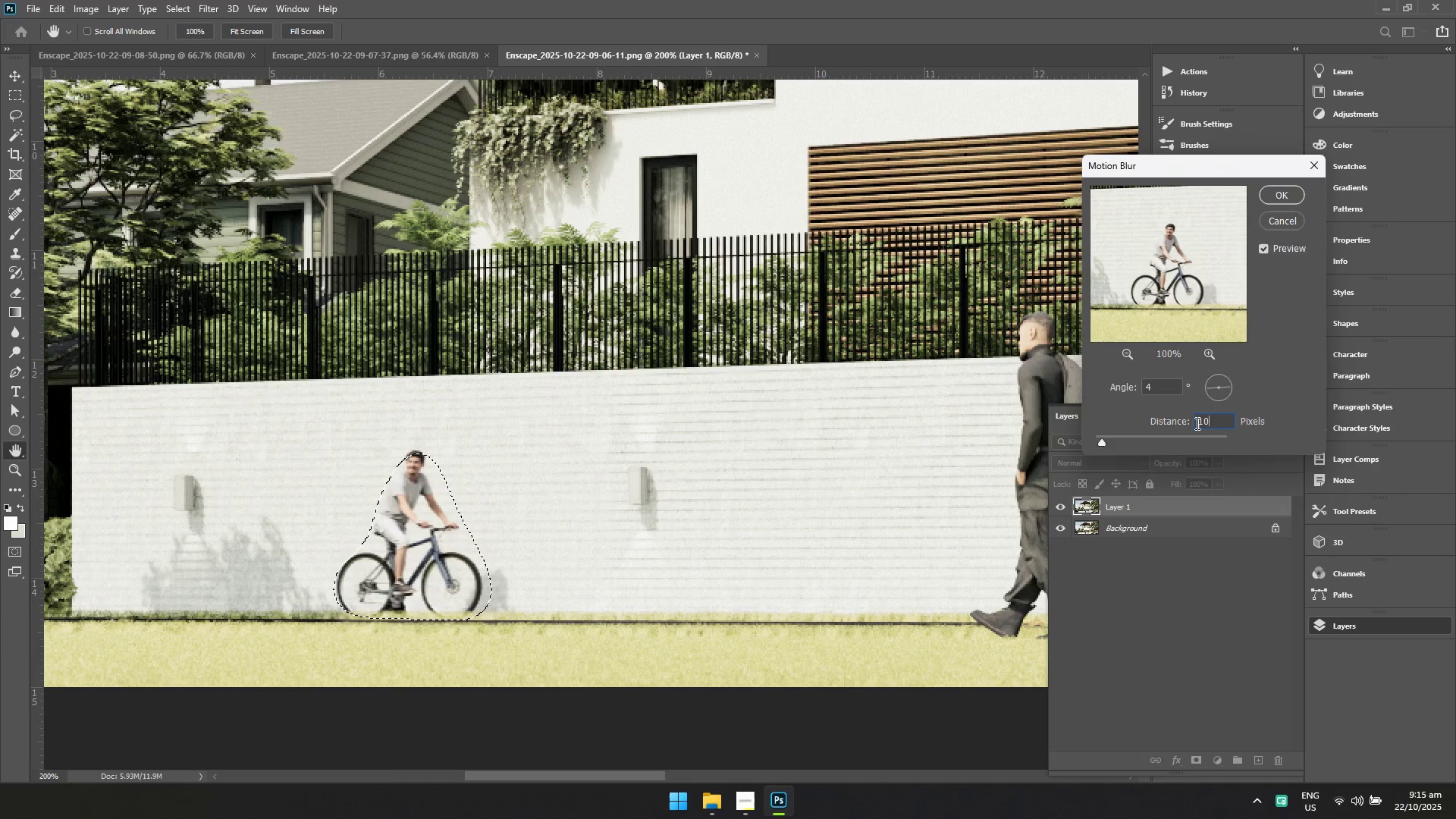 
key(Enter)
 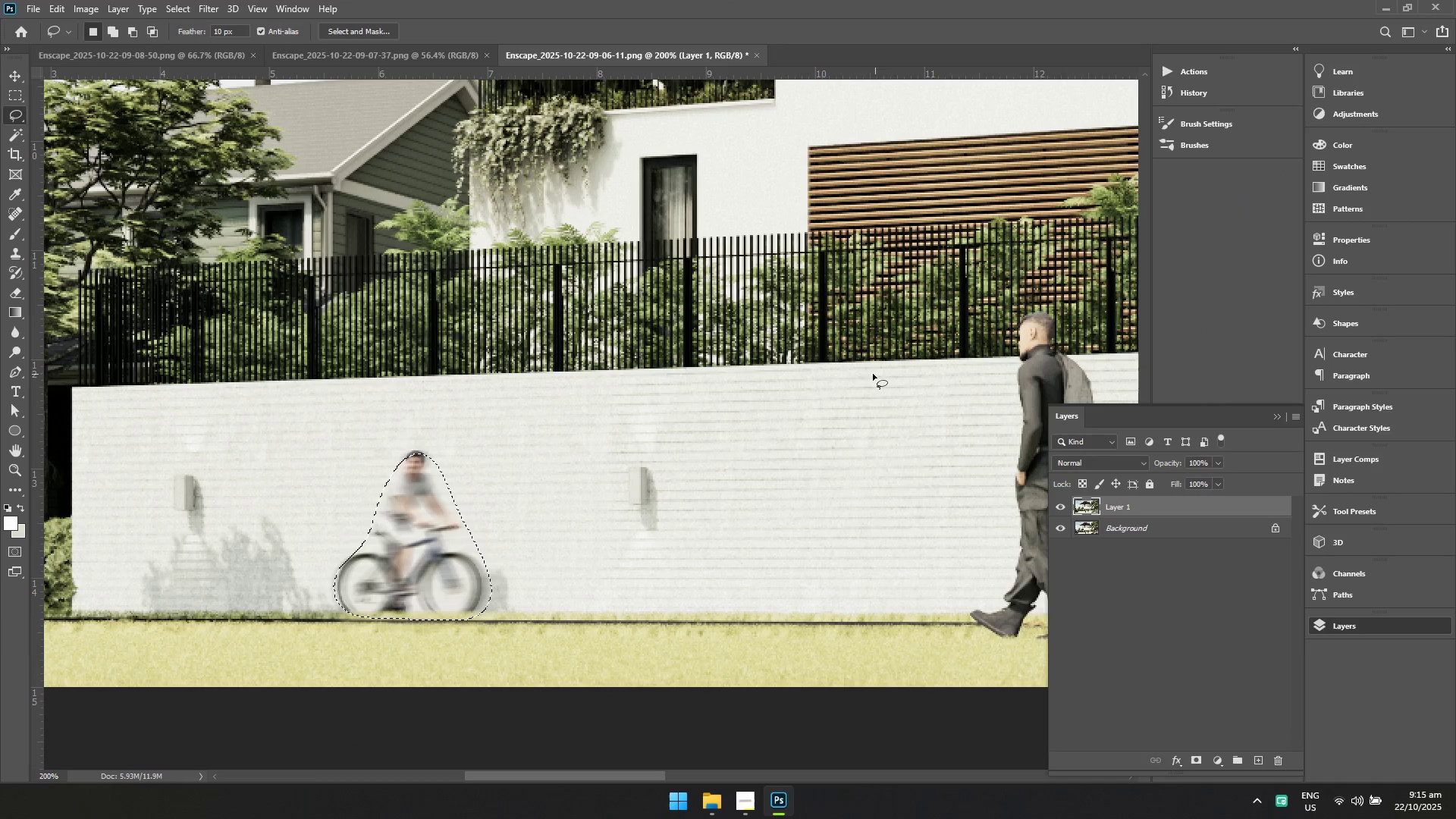 
right_click([858, 372])
 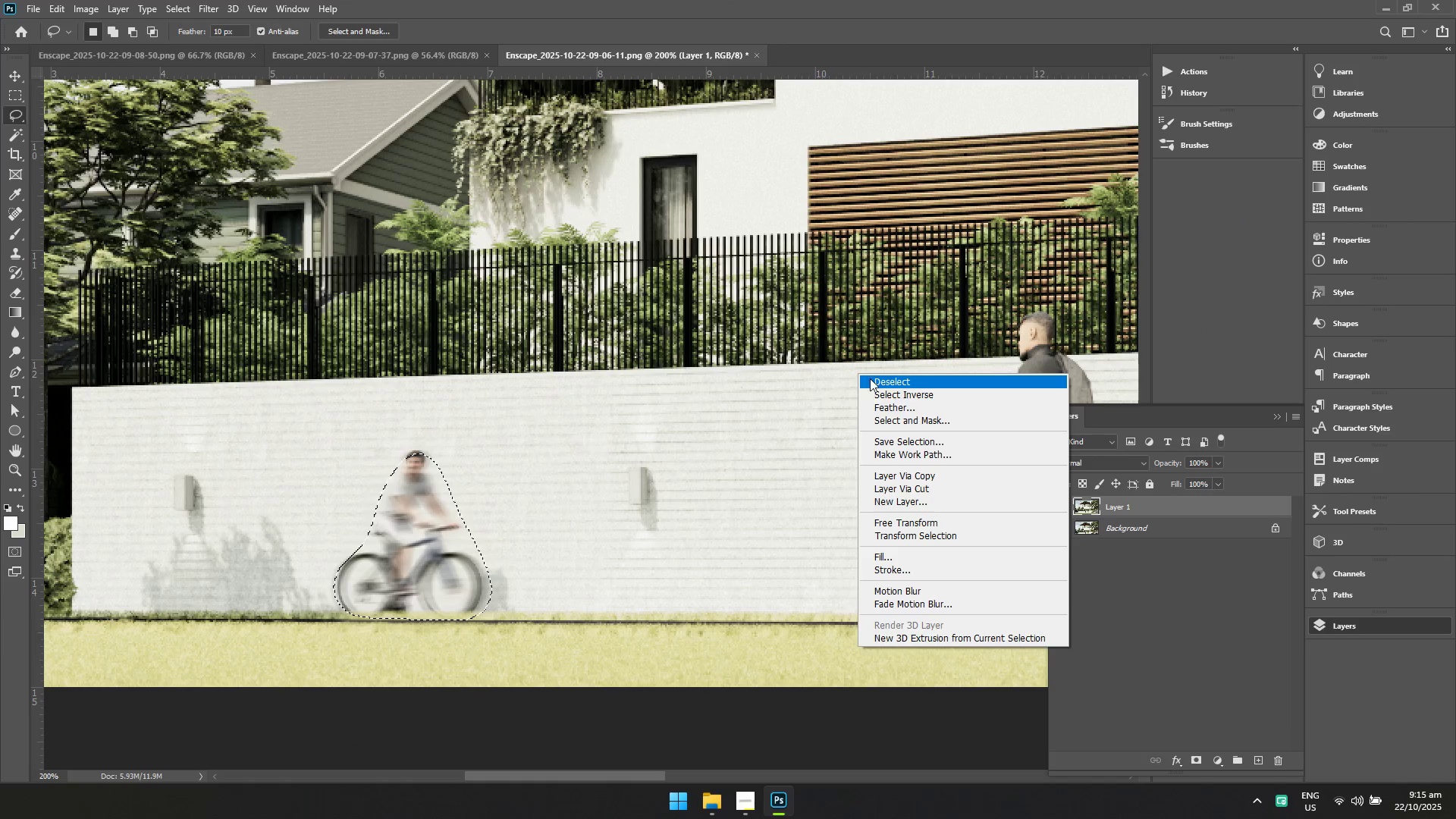 
left_click([871, 380])
 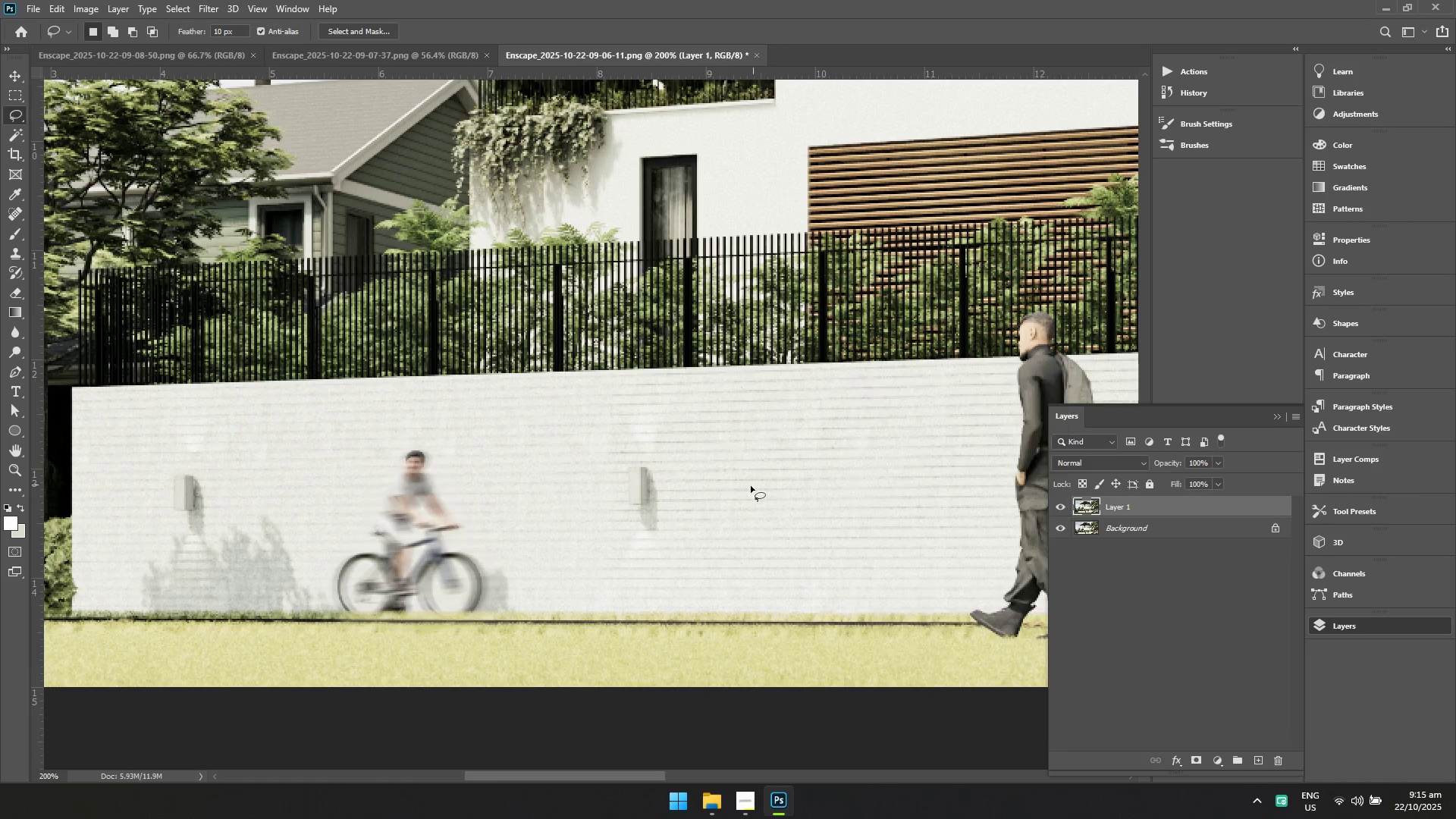 
hold_key(key=ControlLeft, duration=0.56)
 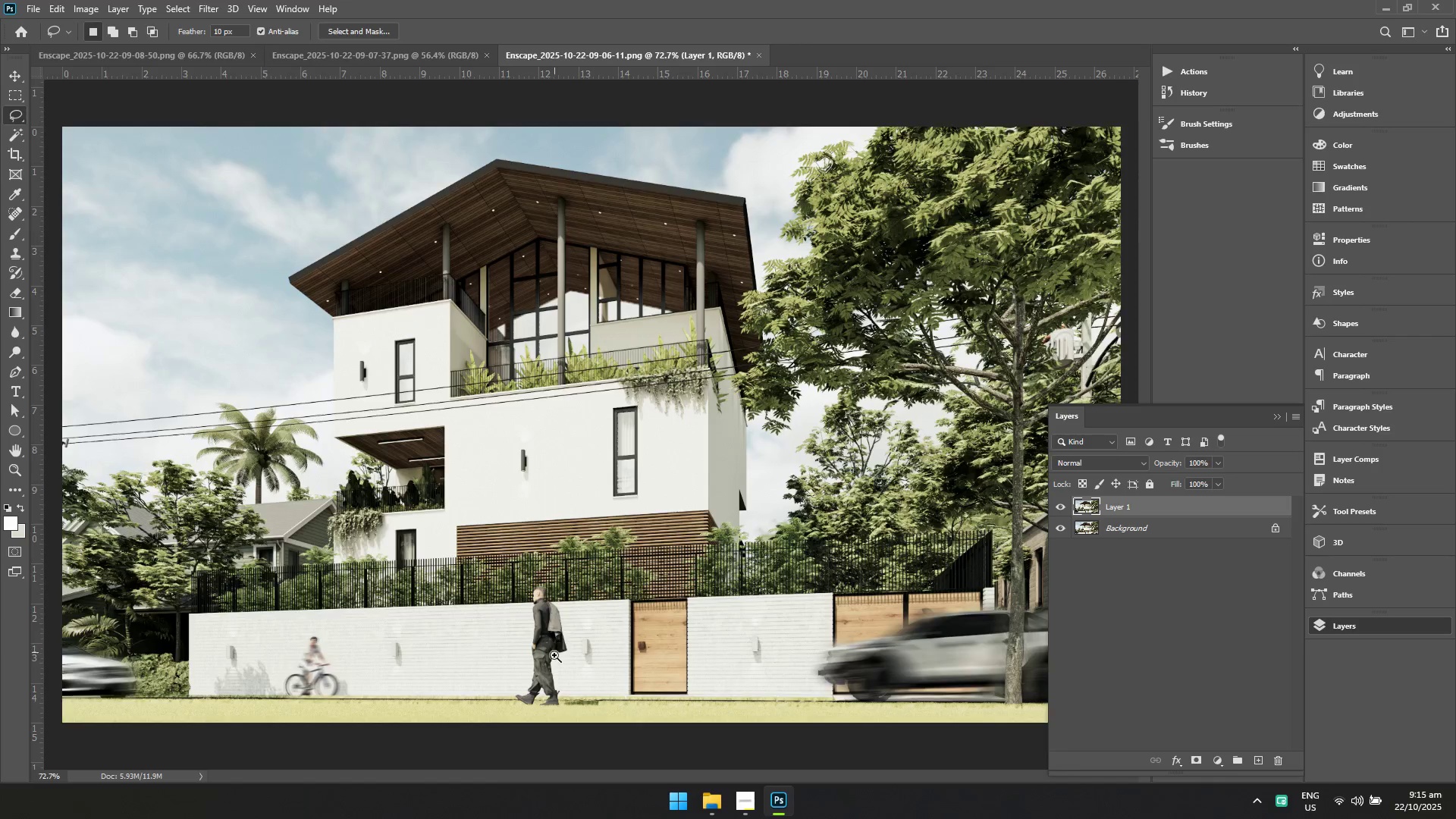 
hold_key(key=Space, duration=0.55)
 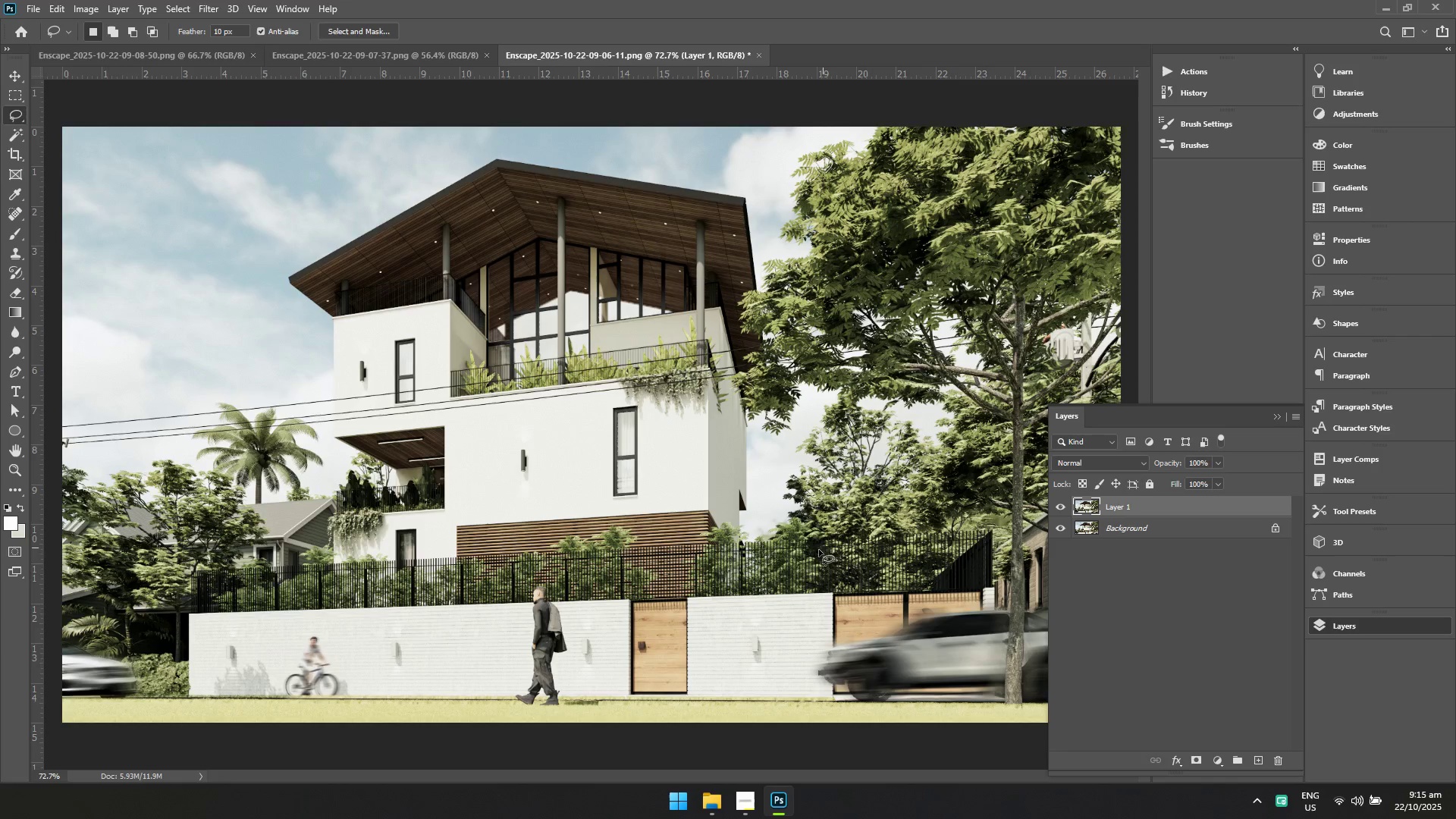 
hold_key(key=ControlLeft, duration=0.55)
 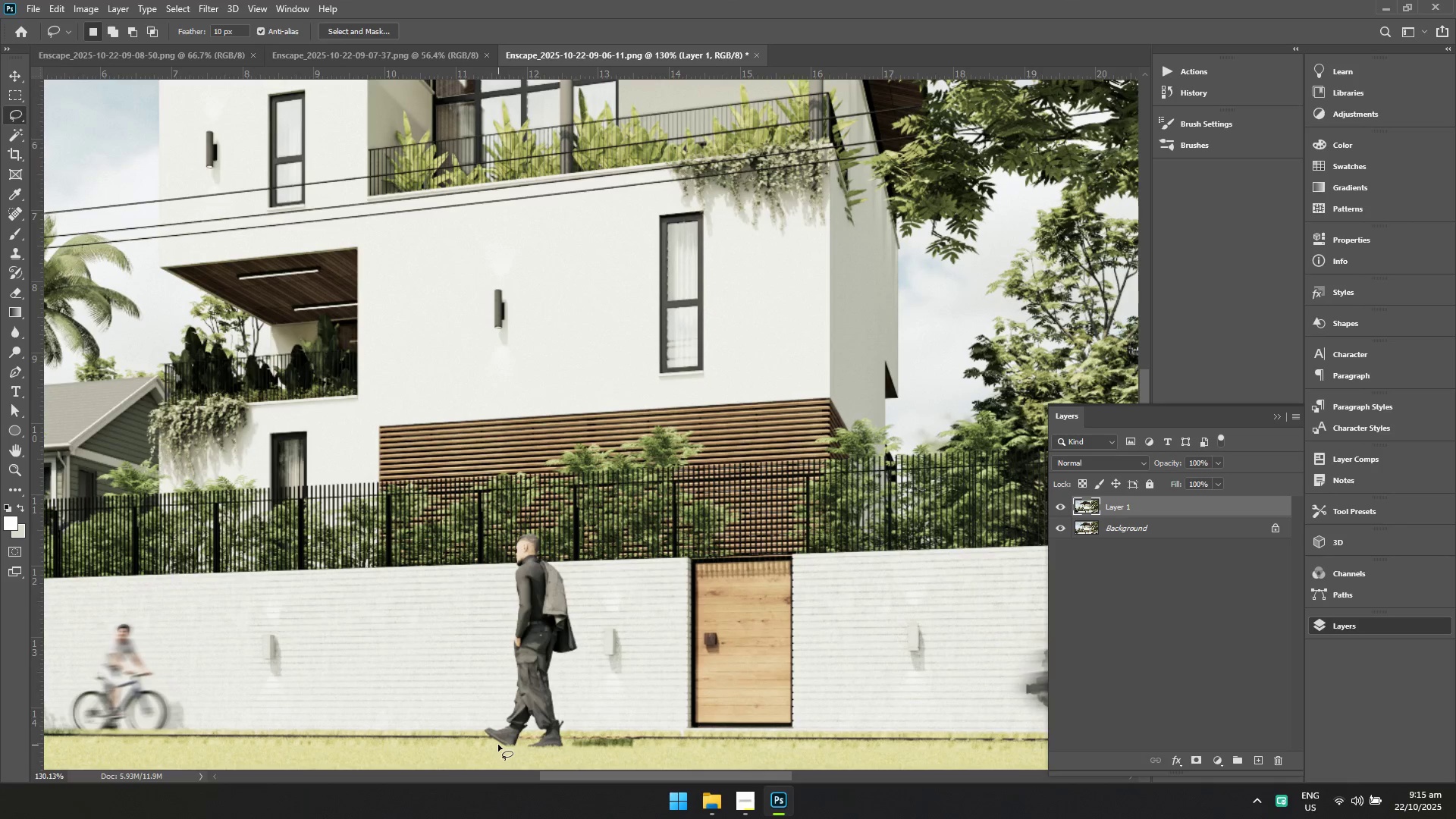 
hold_key(key=Space, duration=0.54)
 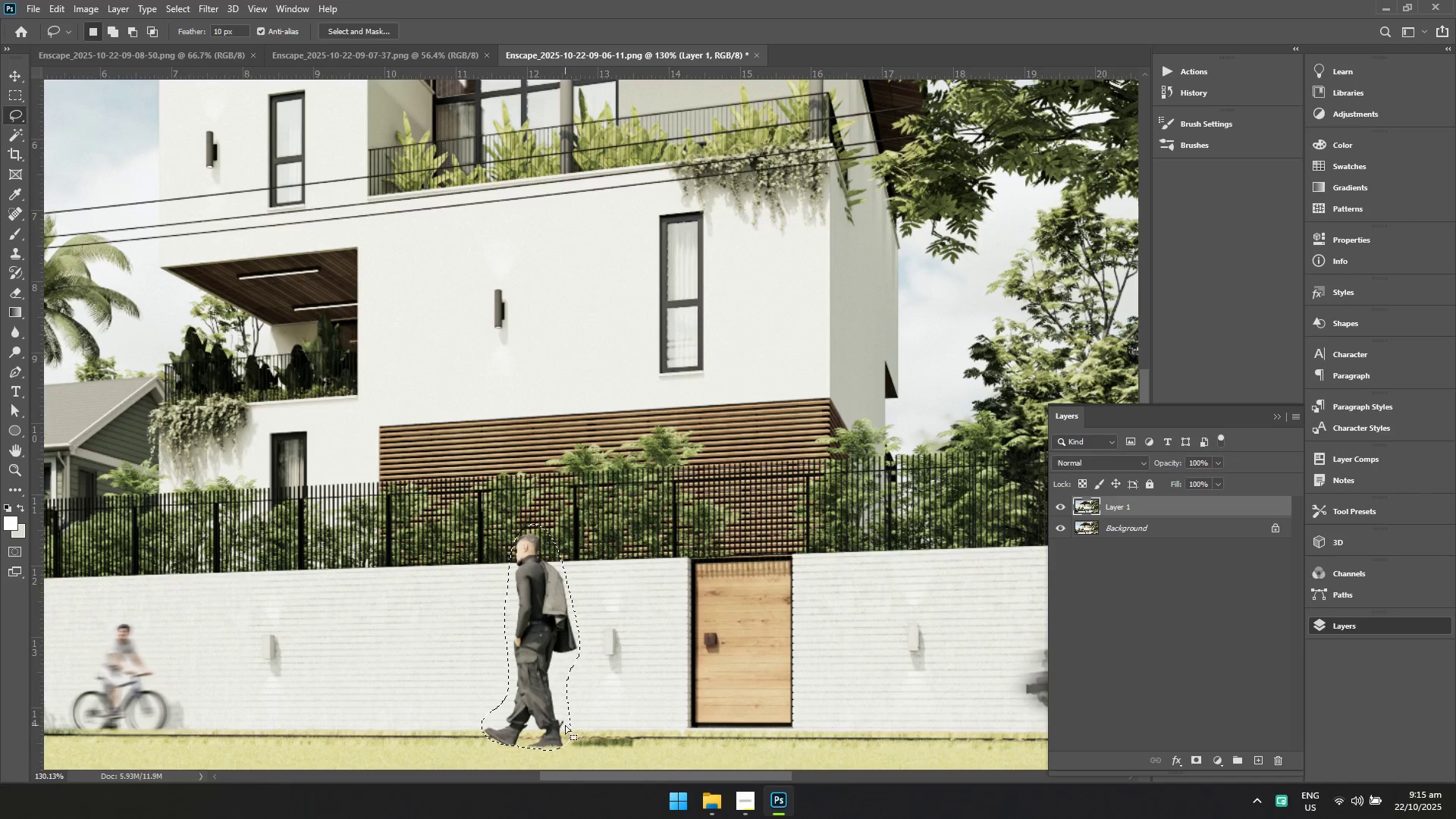 
wait(6.07)
 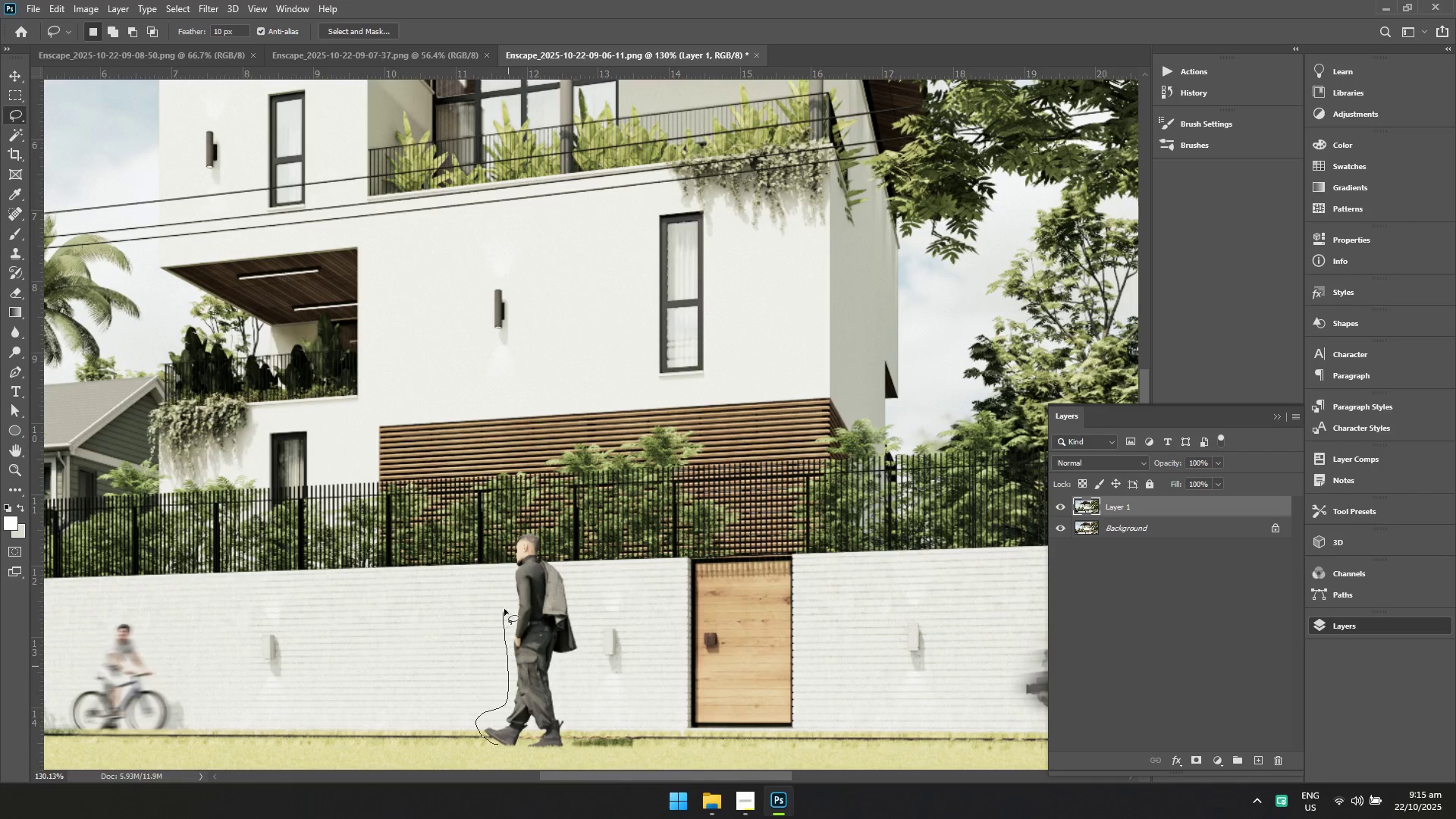 
left_click([220, 178])
 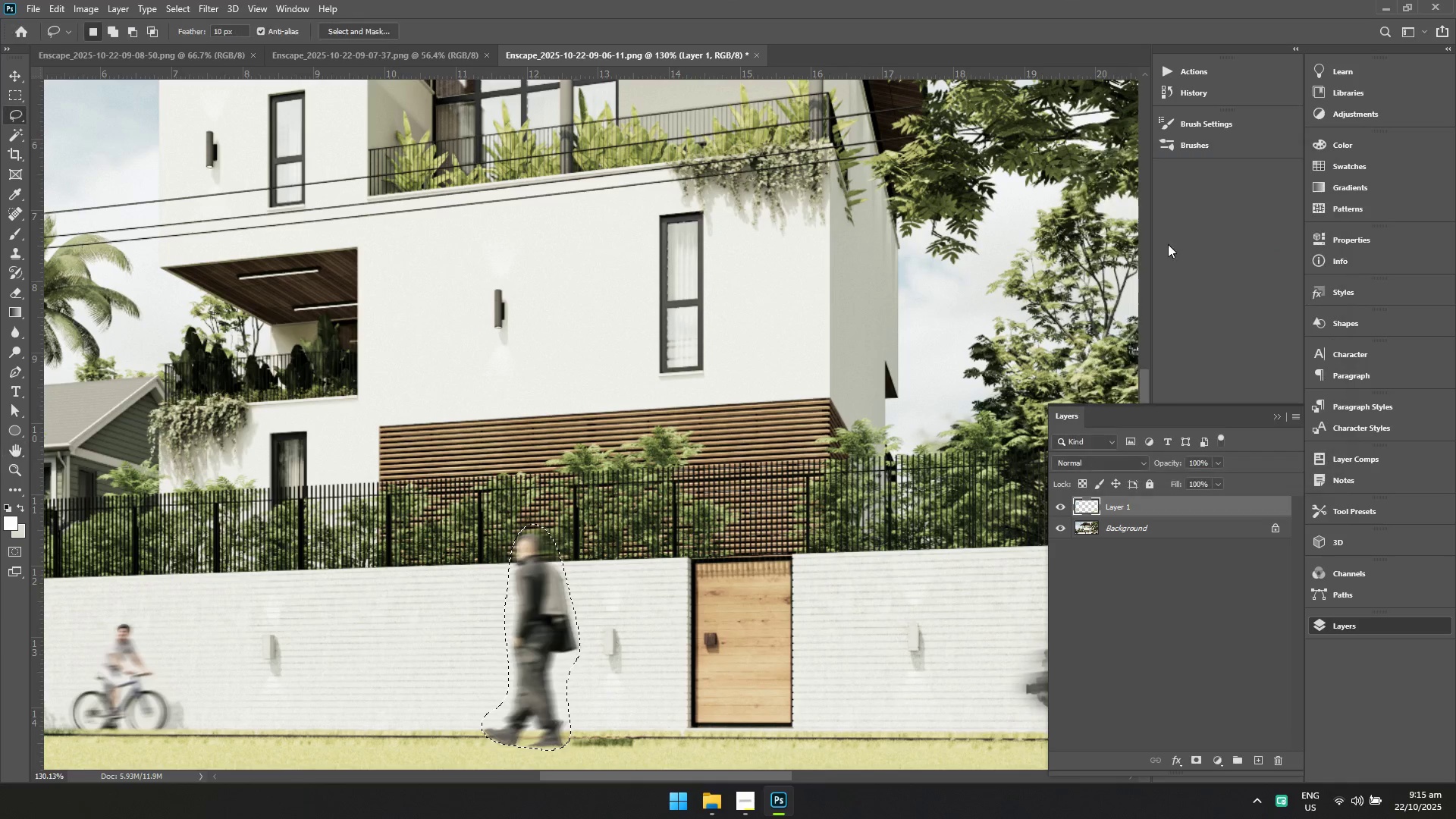 
left_click([823, 286])
 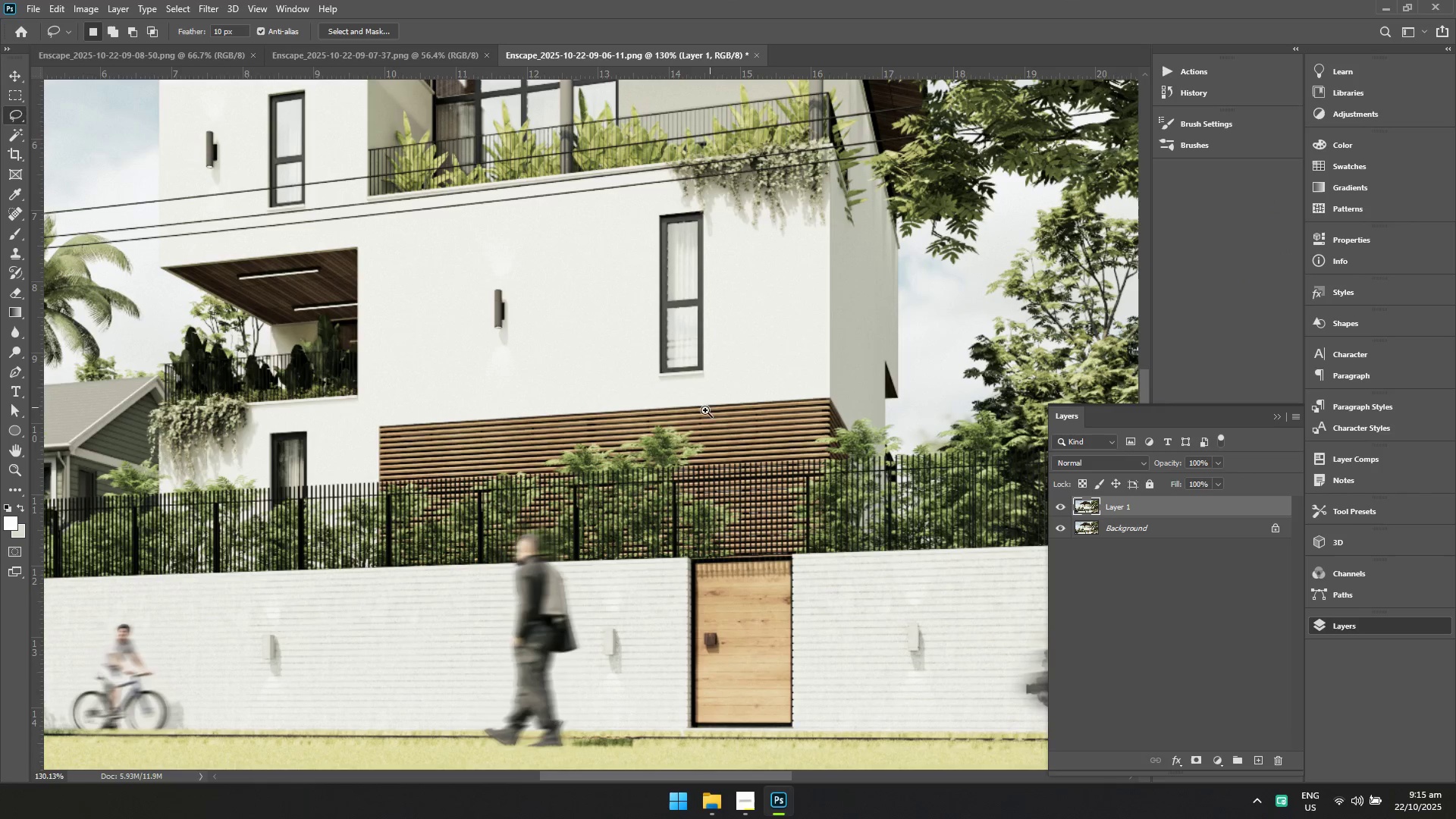 
hold_key(key=Space, duration=1.89)
 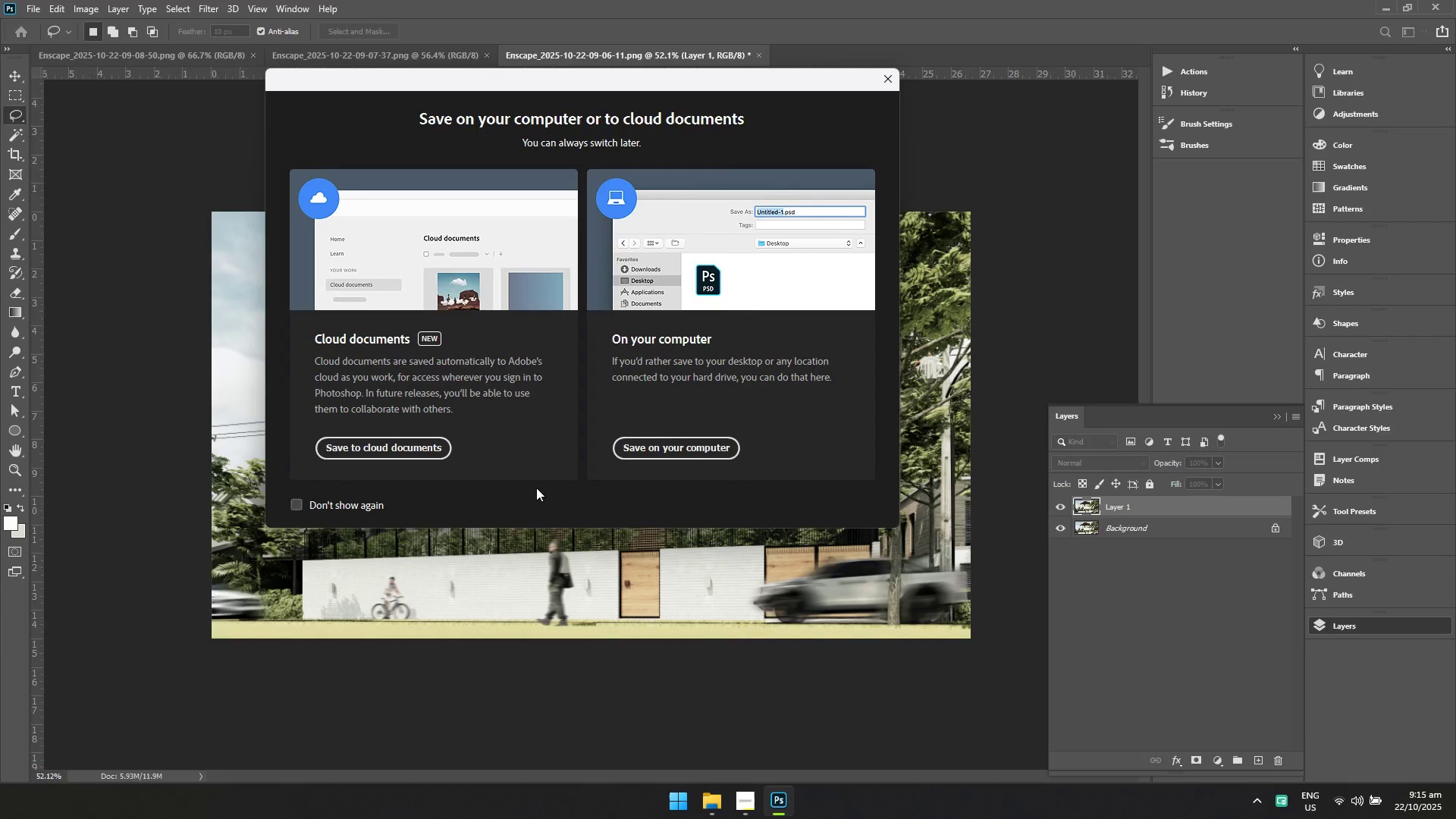 
hold_key(key=ControlLeft, duration=1.53)
 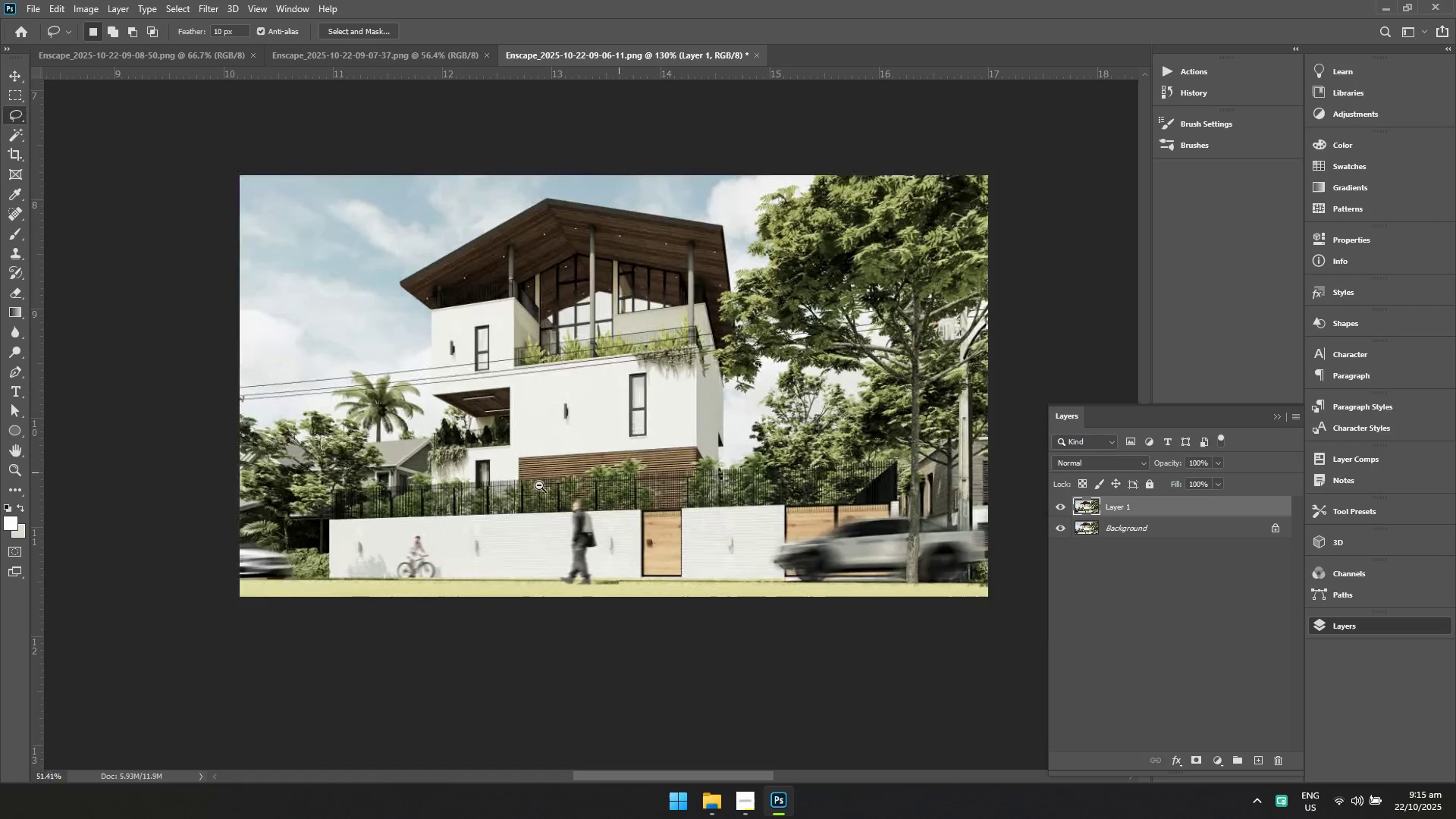 
key(Control+S)
 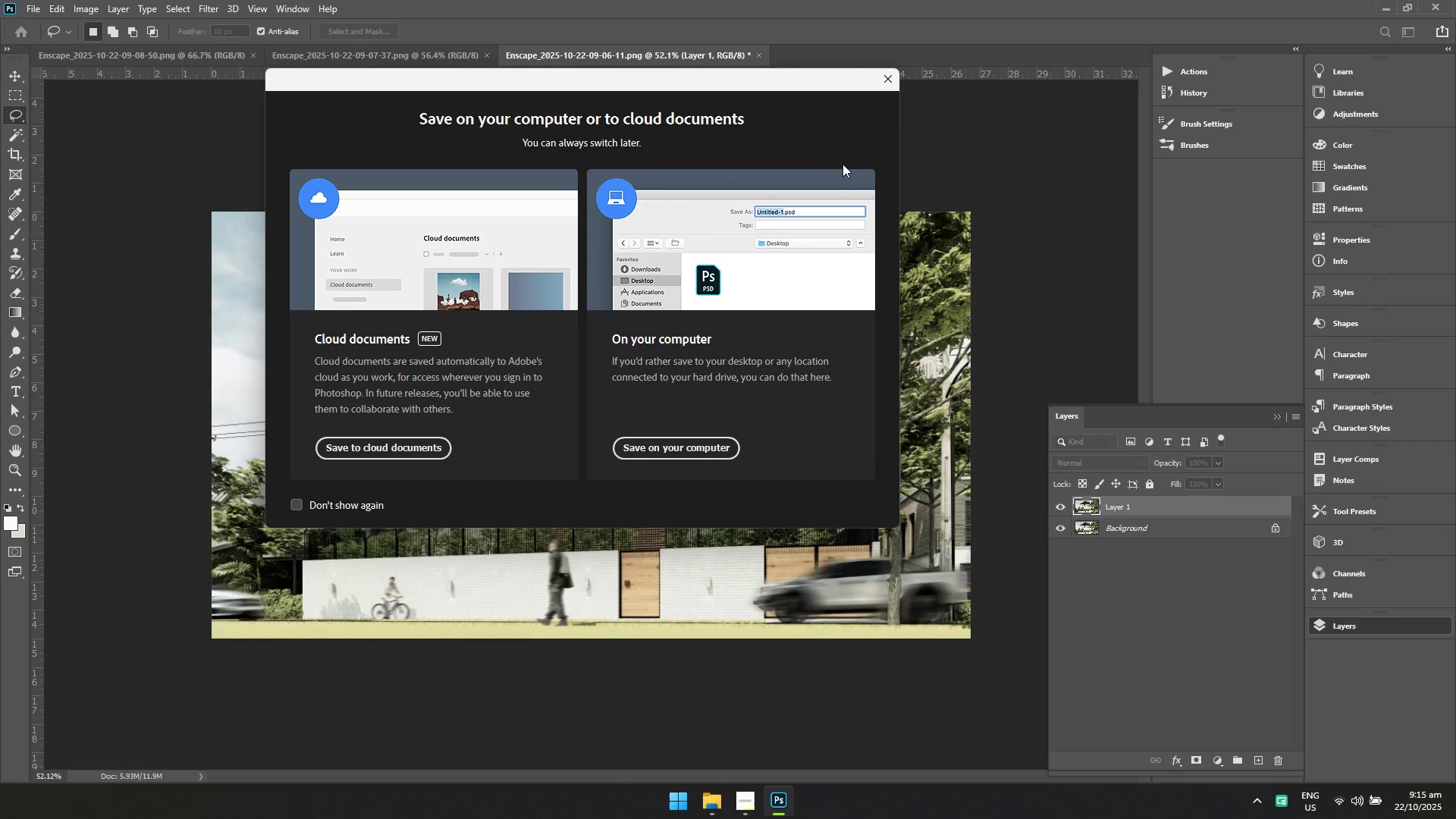 
key(Escape)
 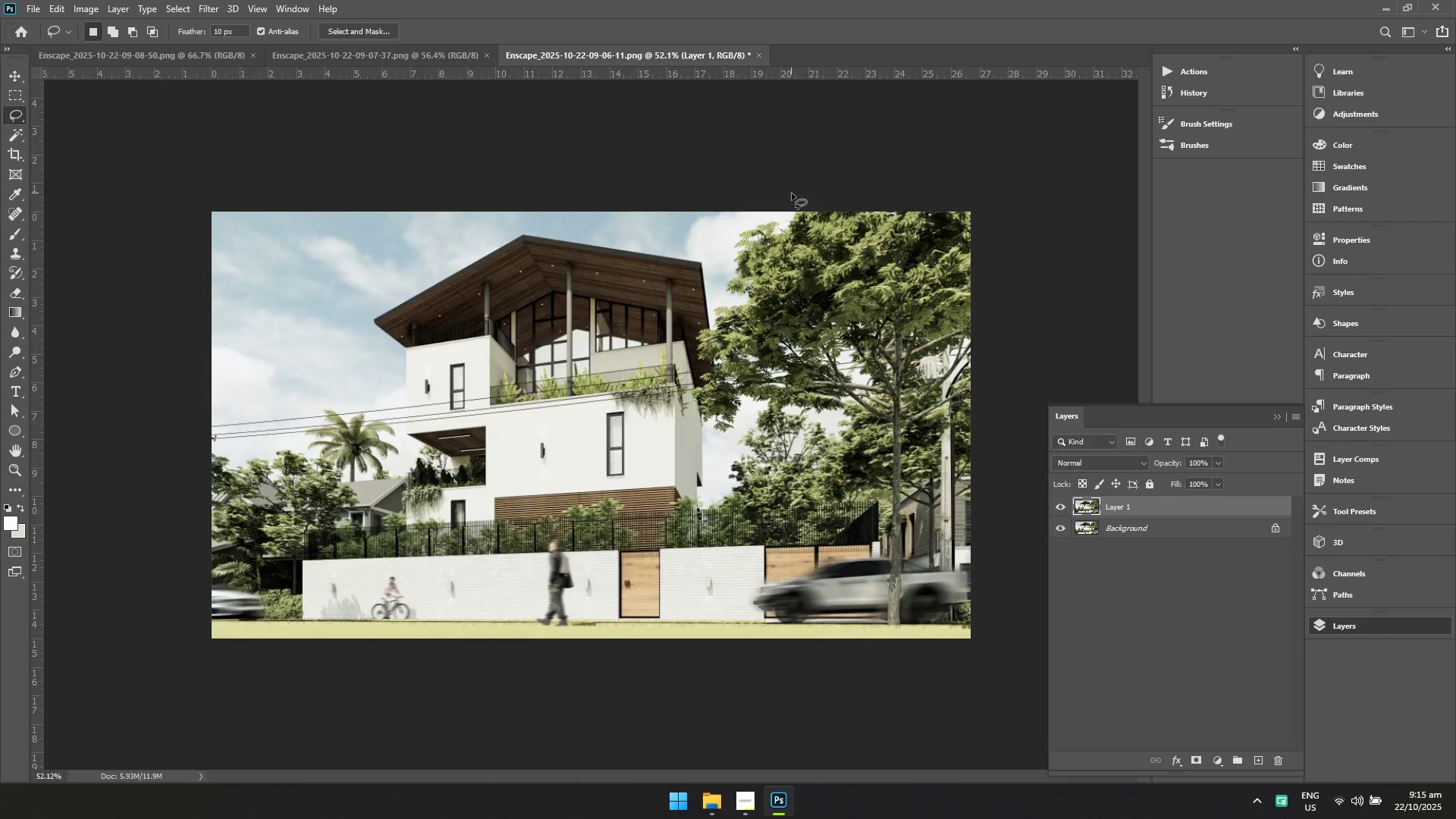 
key(Alt+AltLeft)
 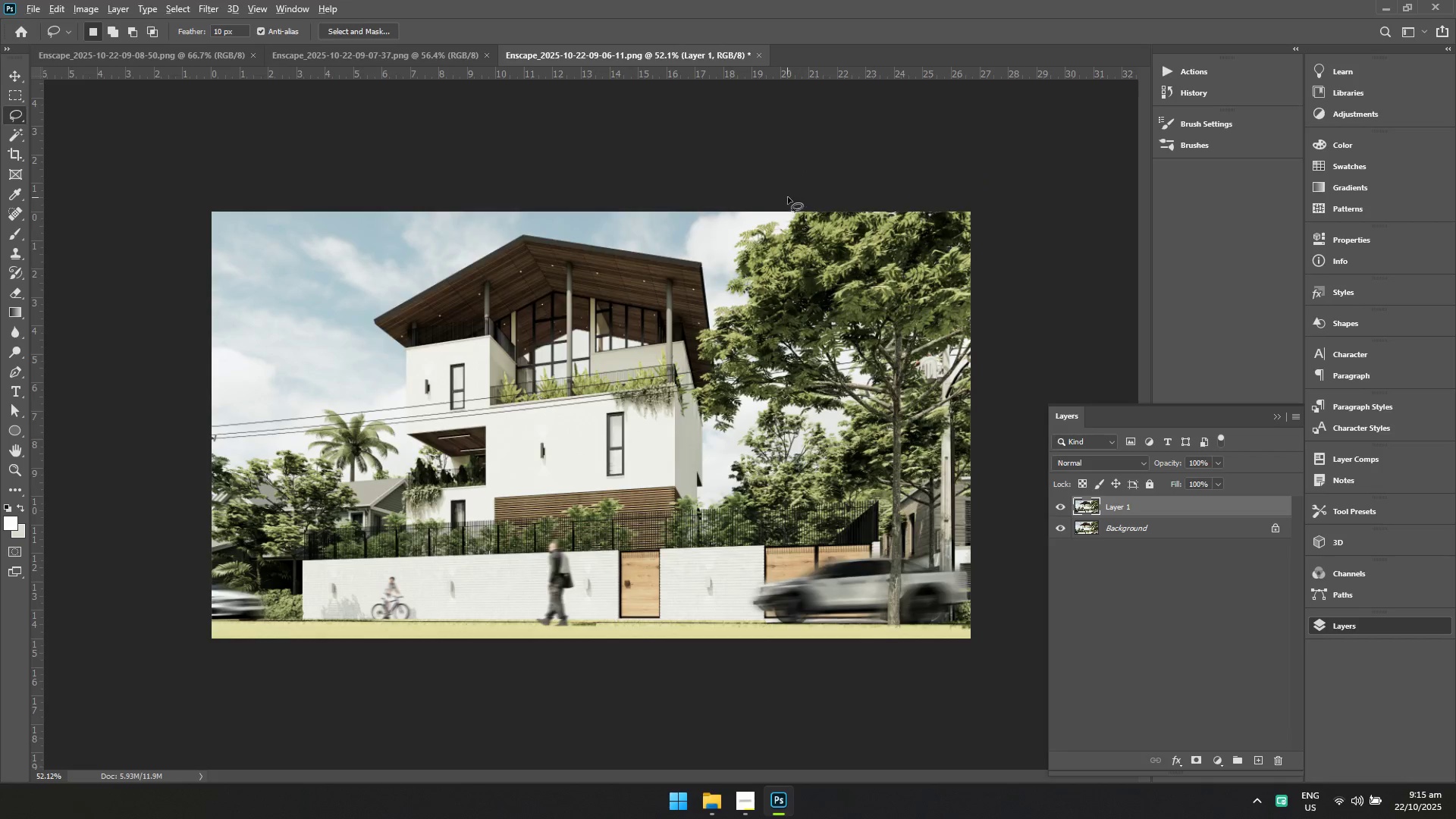 
key(Alt+Tab)